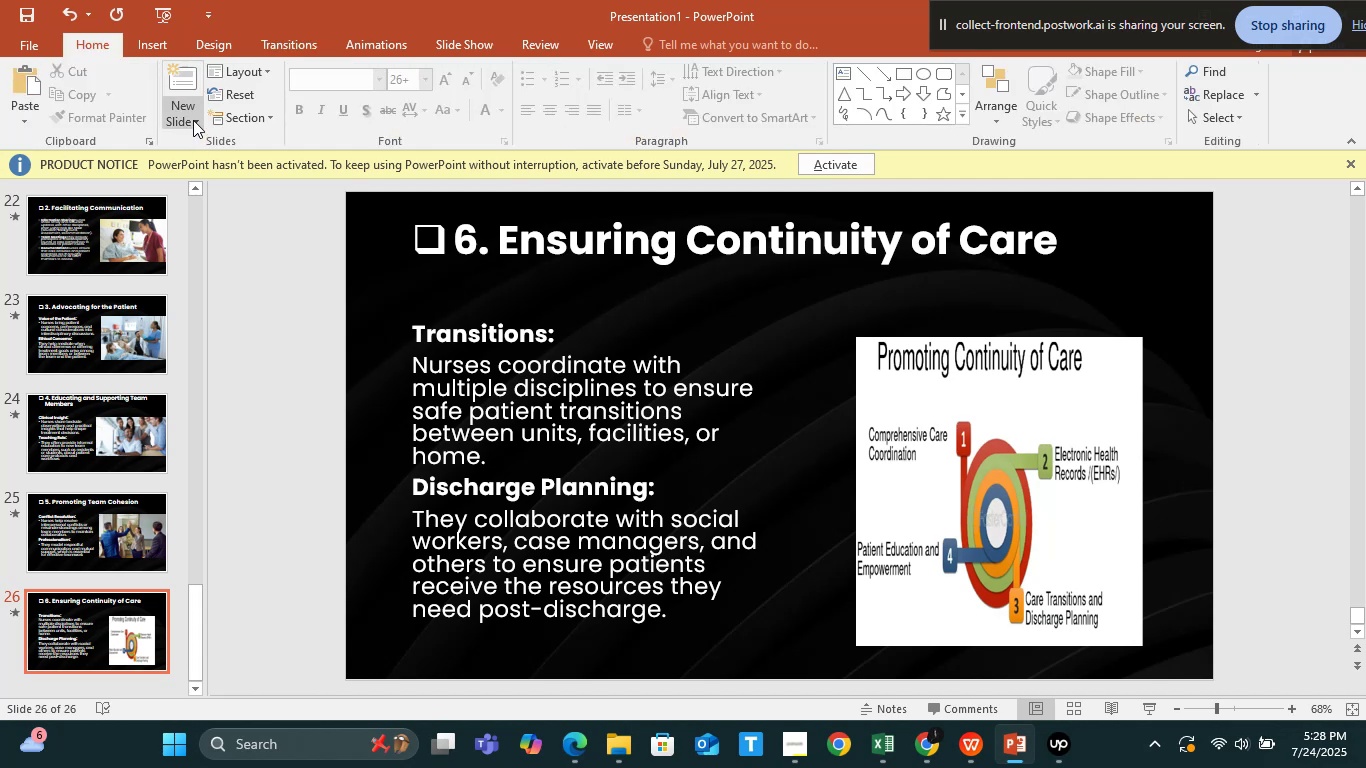 
left_click([193, 120])
 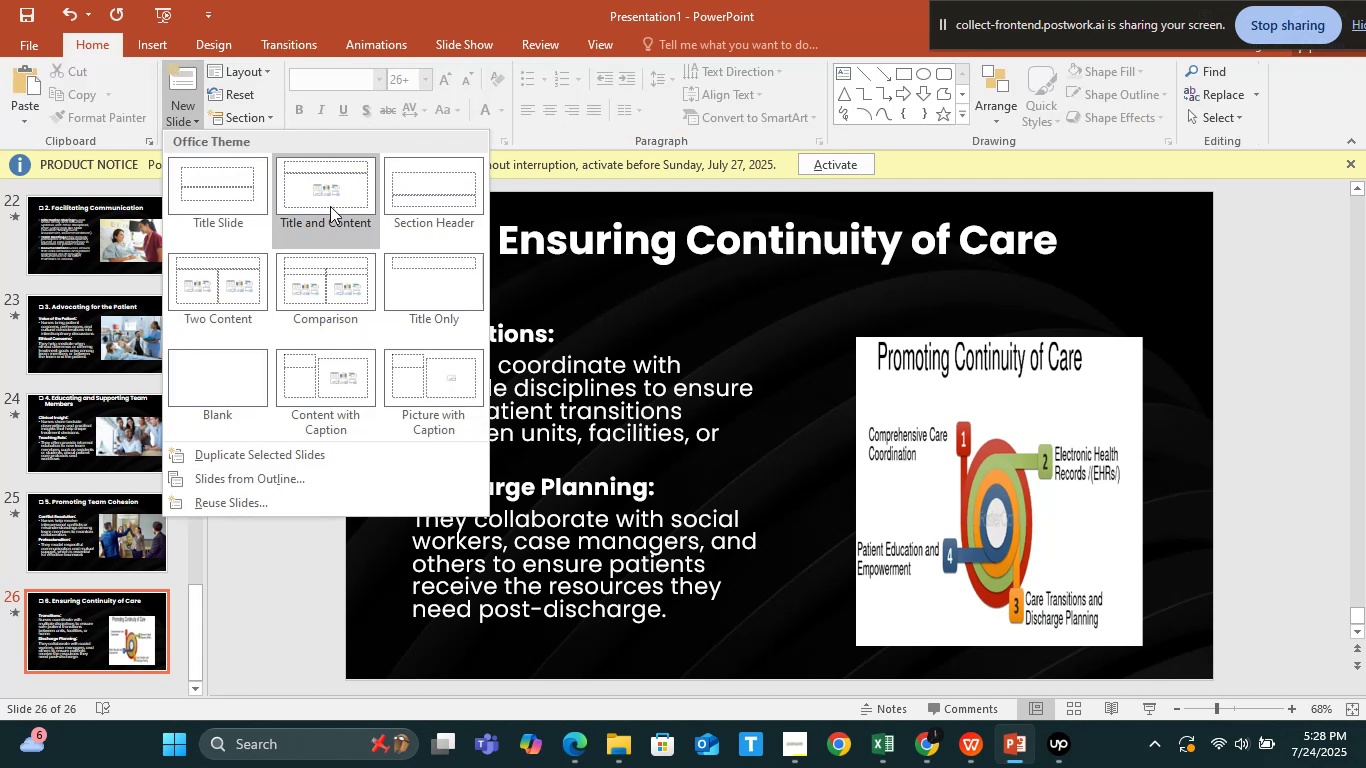 
left_click([328, 204])
 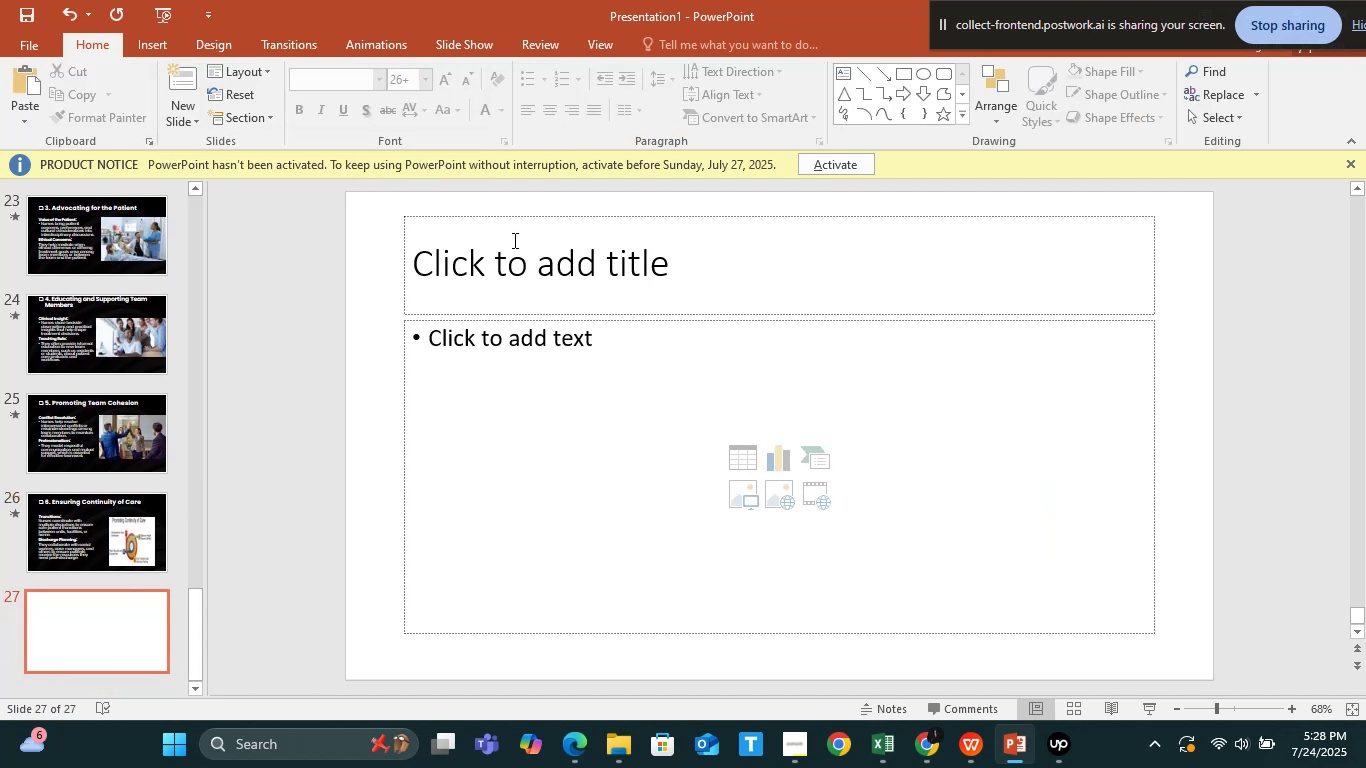 
key(Alt+AltLeft)
 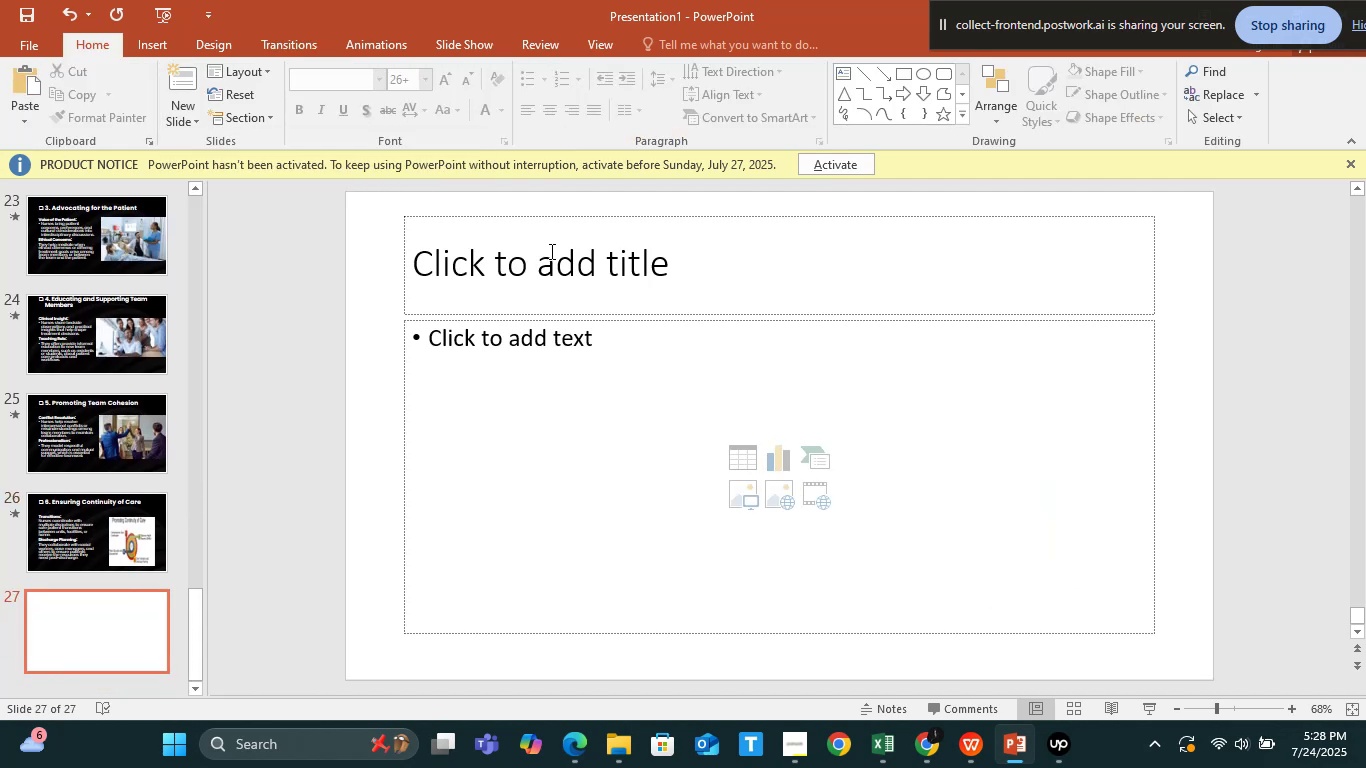 
key(Alt+Tab)
 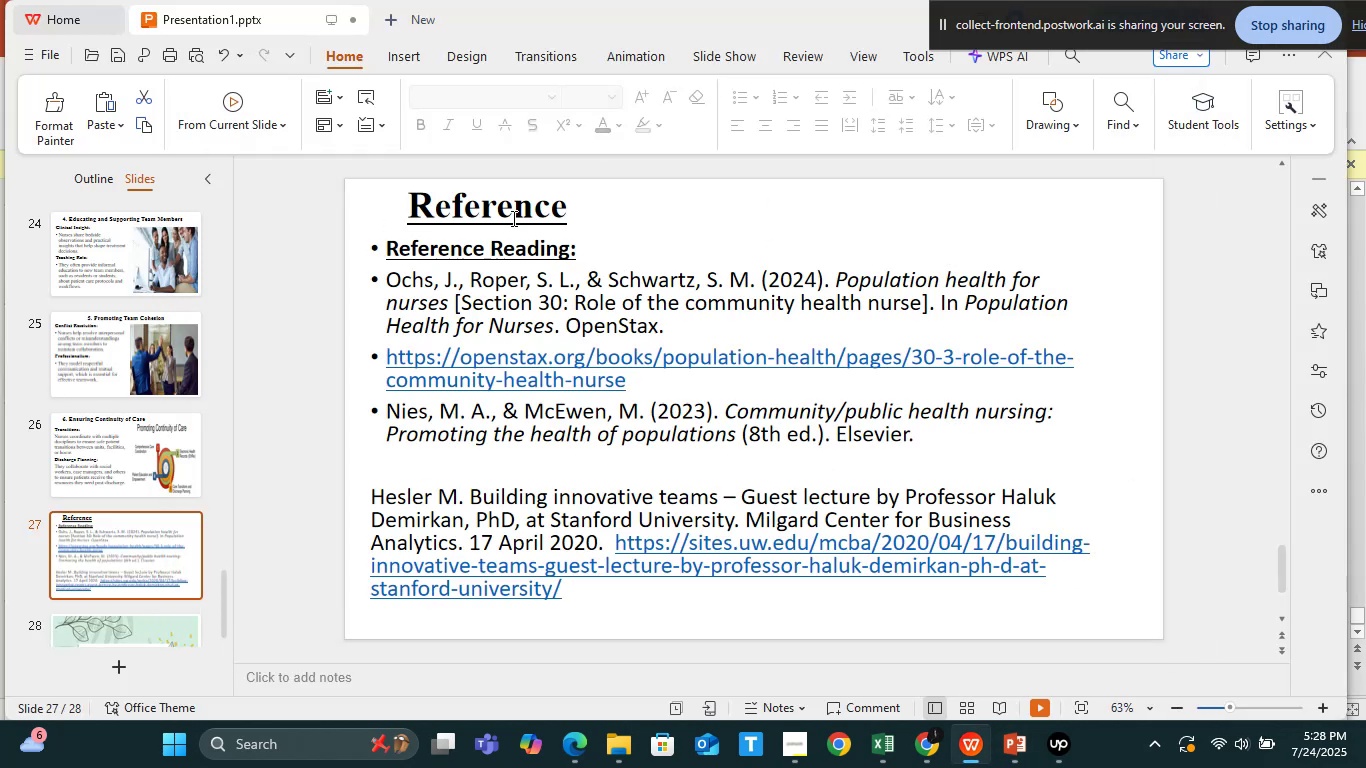 
left_click([512, 210])
 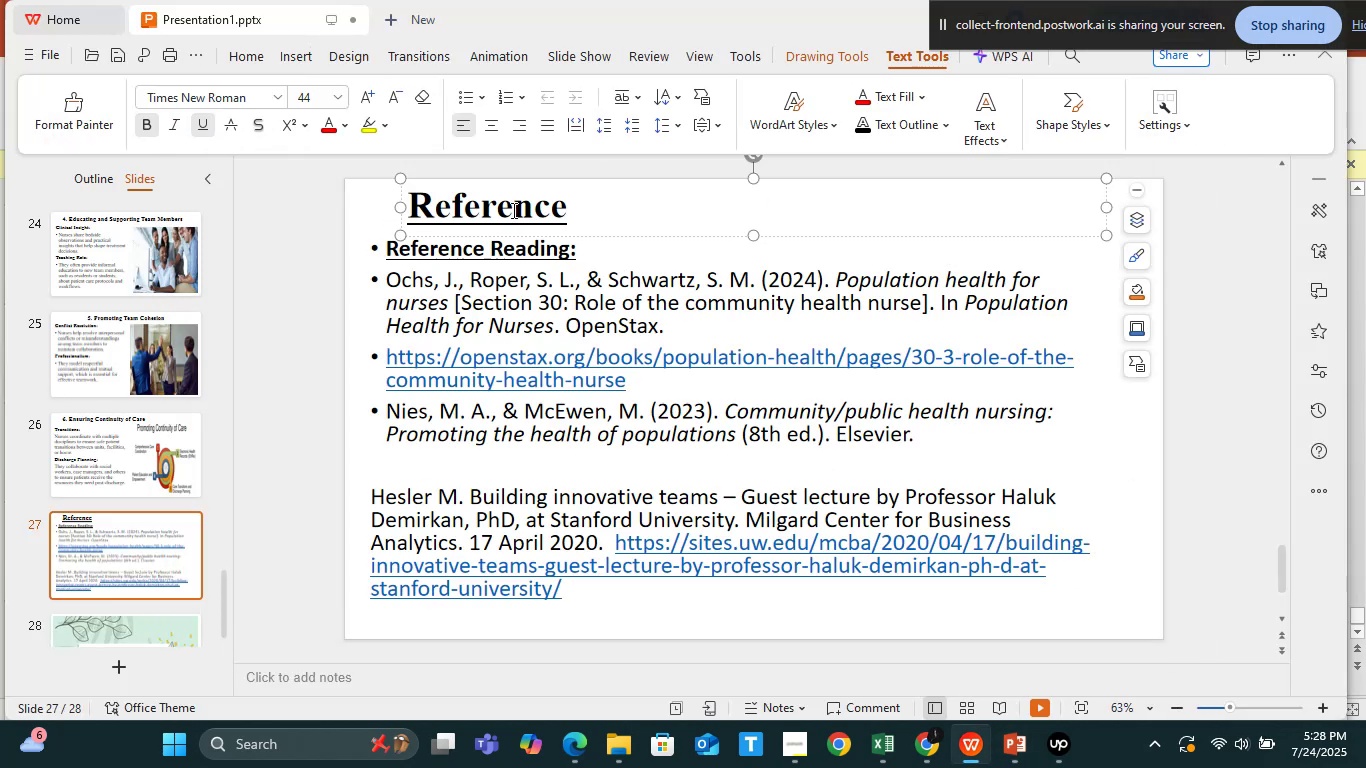 
key(Control+A)
 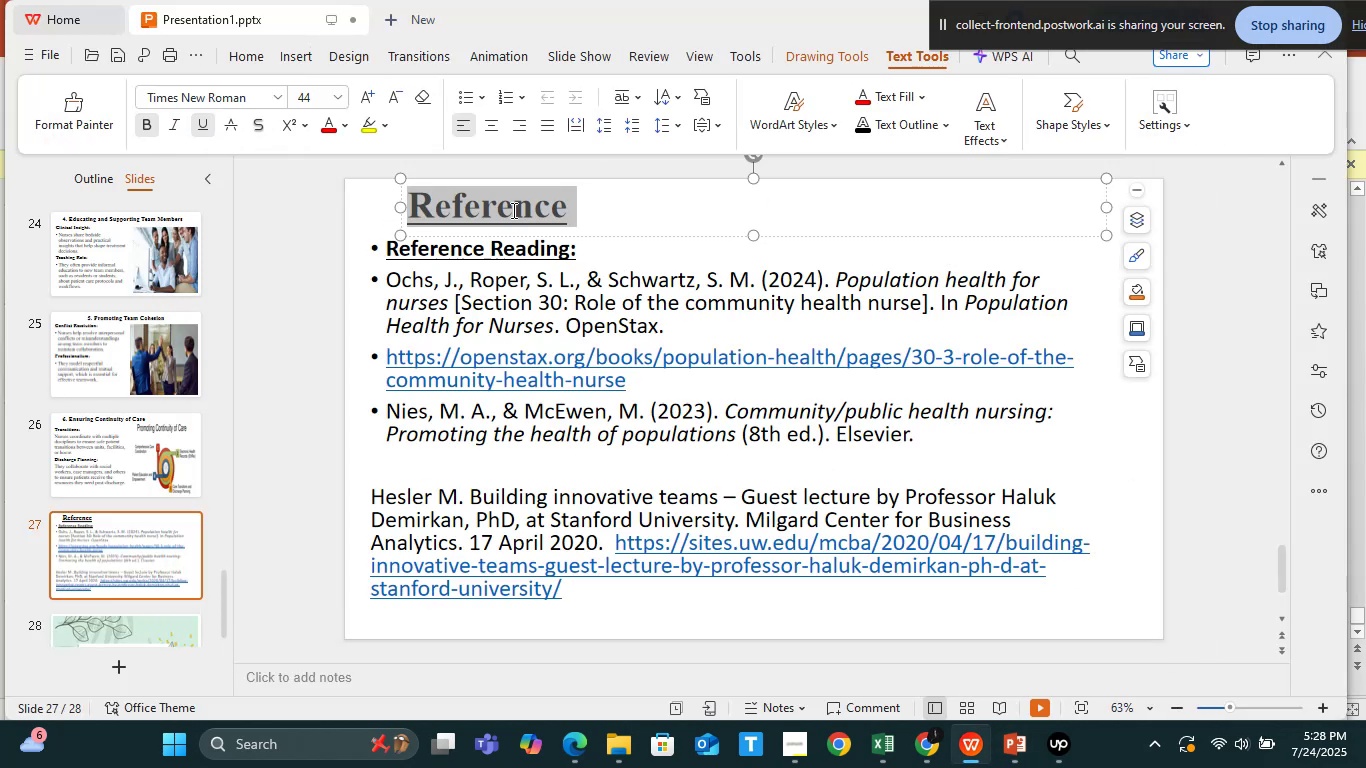 
key(Control+C)
 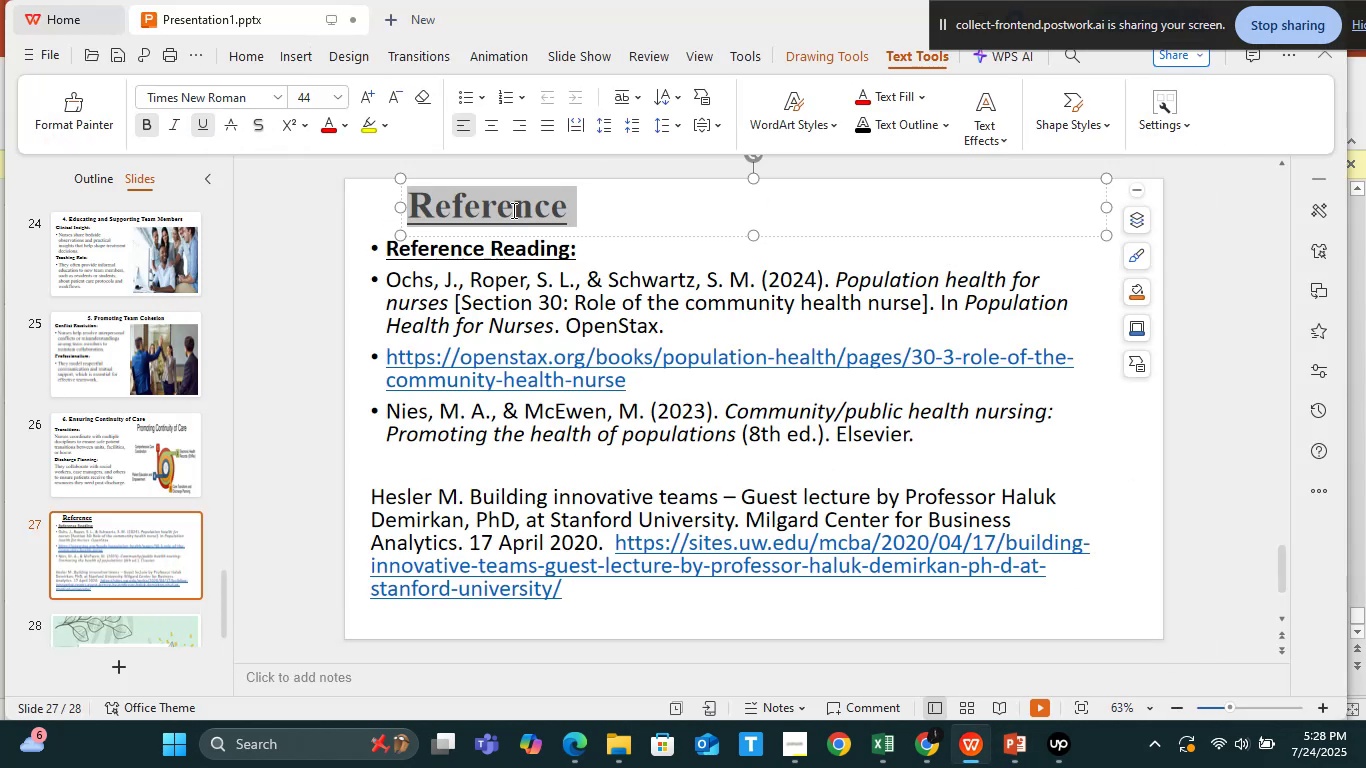 
key(Alt+Tab)
 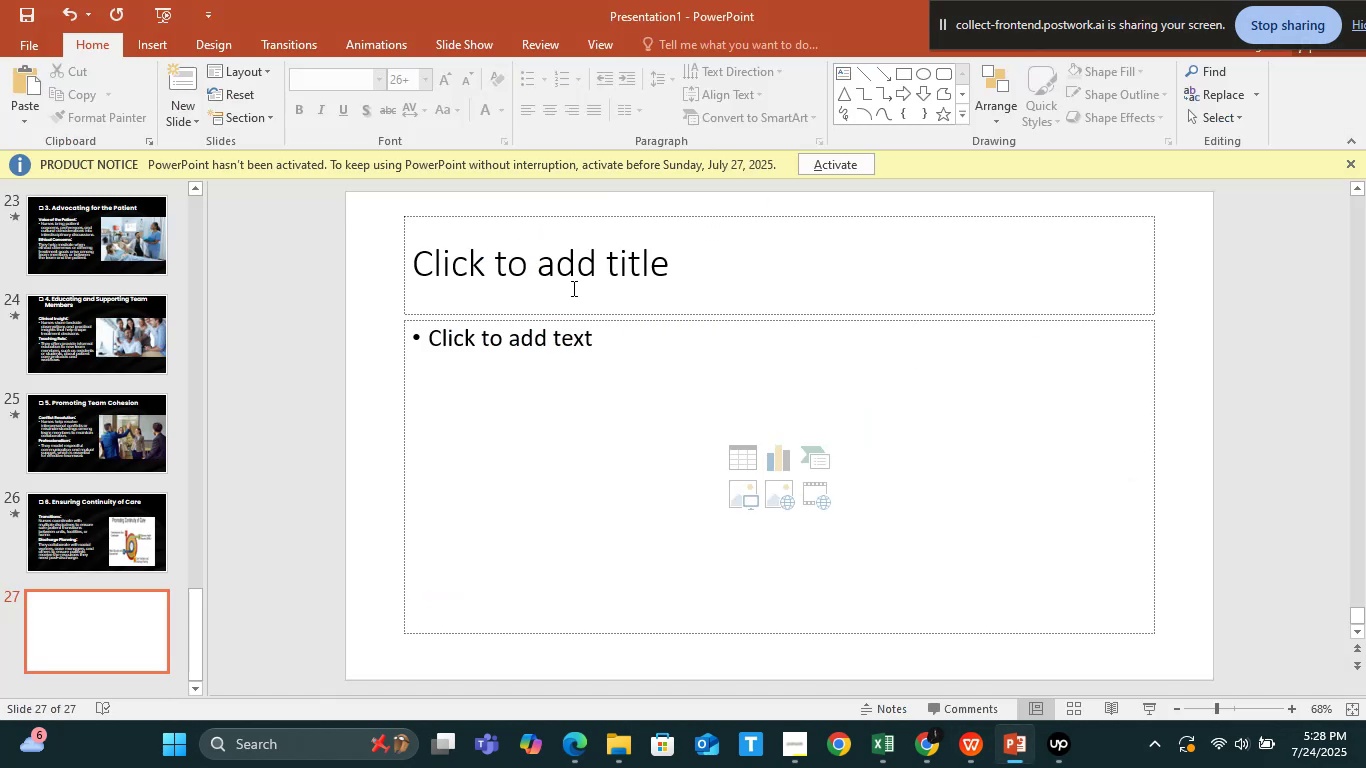 
left_click([572, 282])
 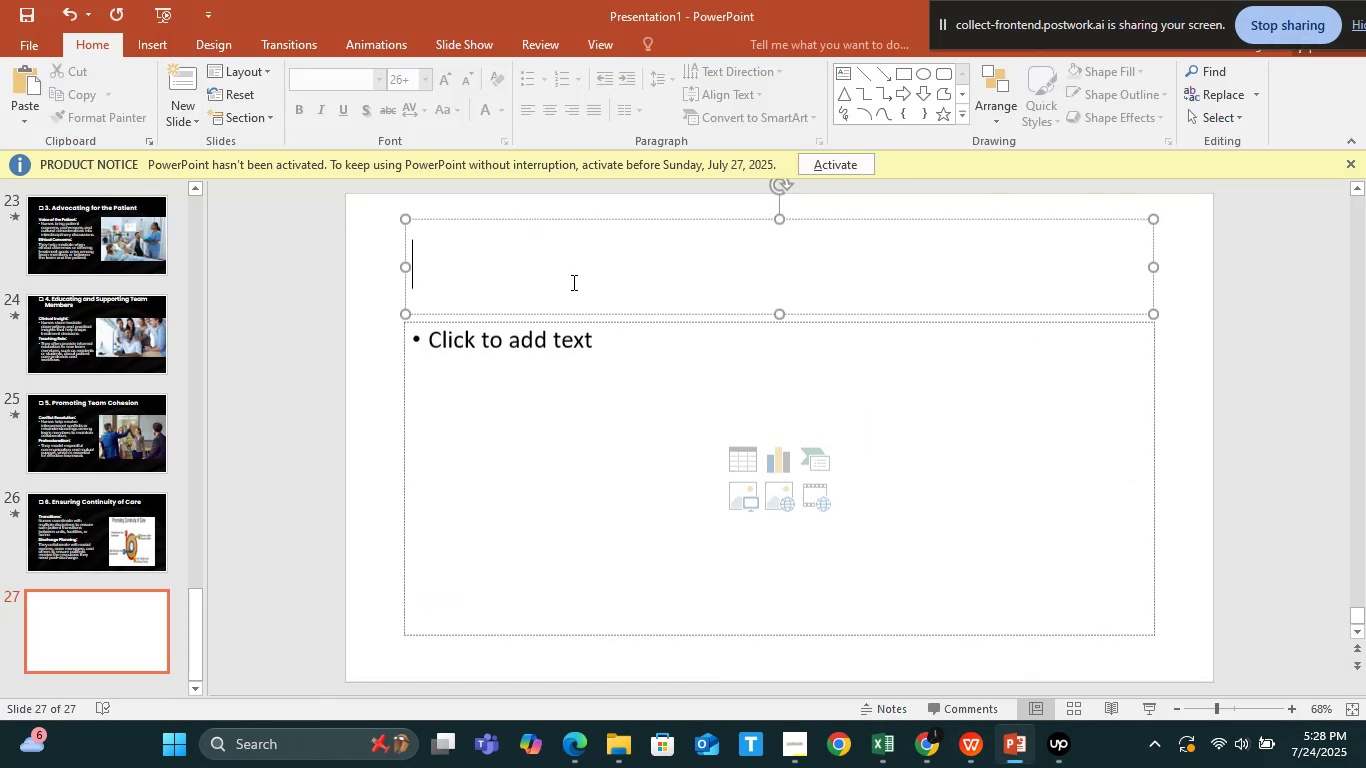 
key(Control+V)
 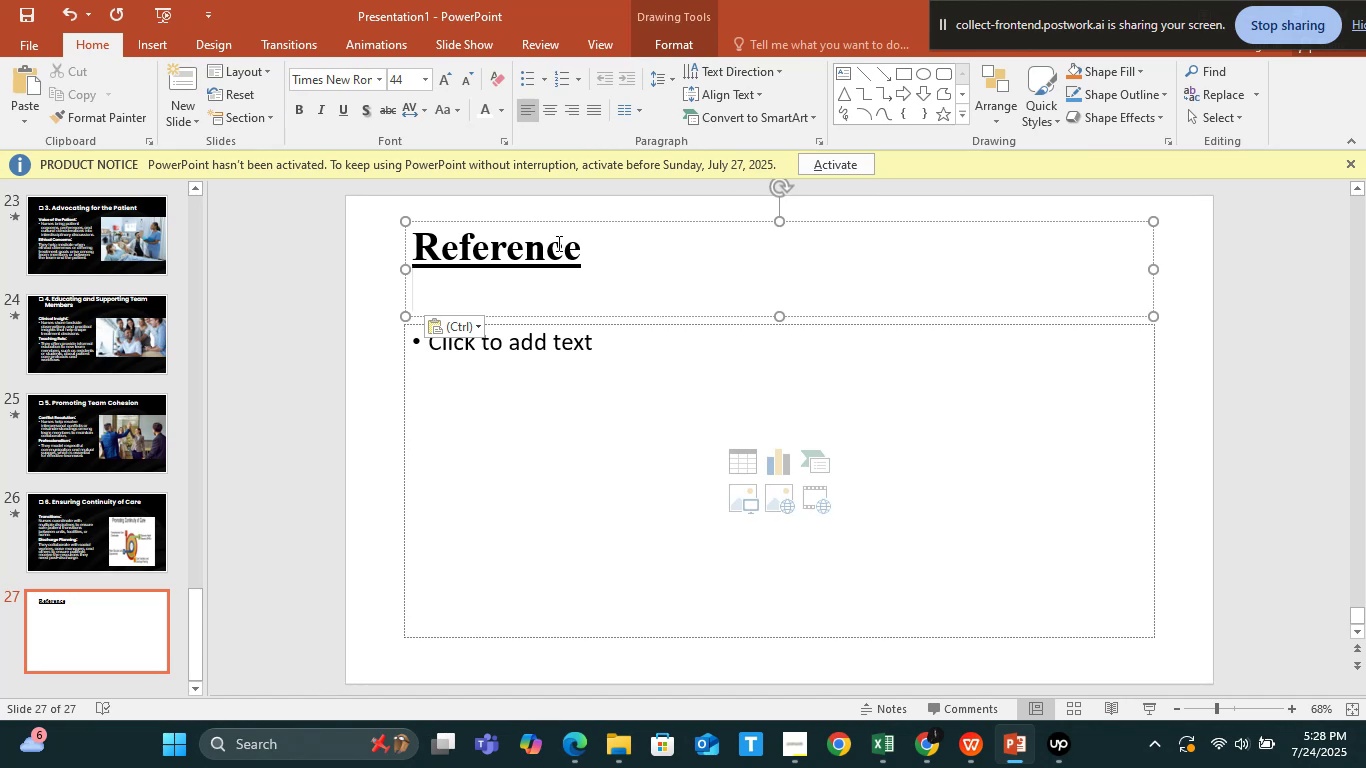 
left_click([557, 243])
 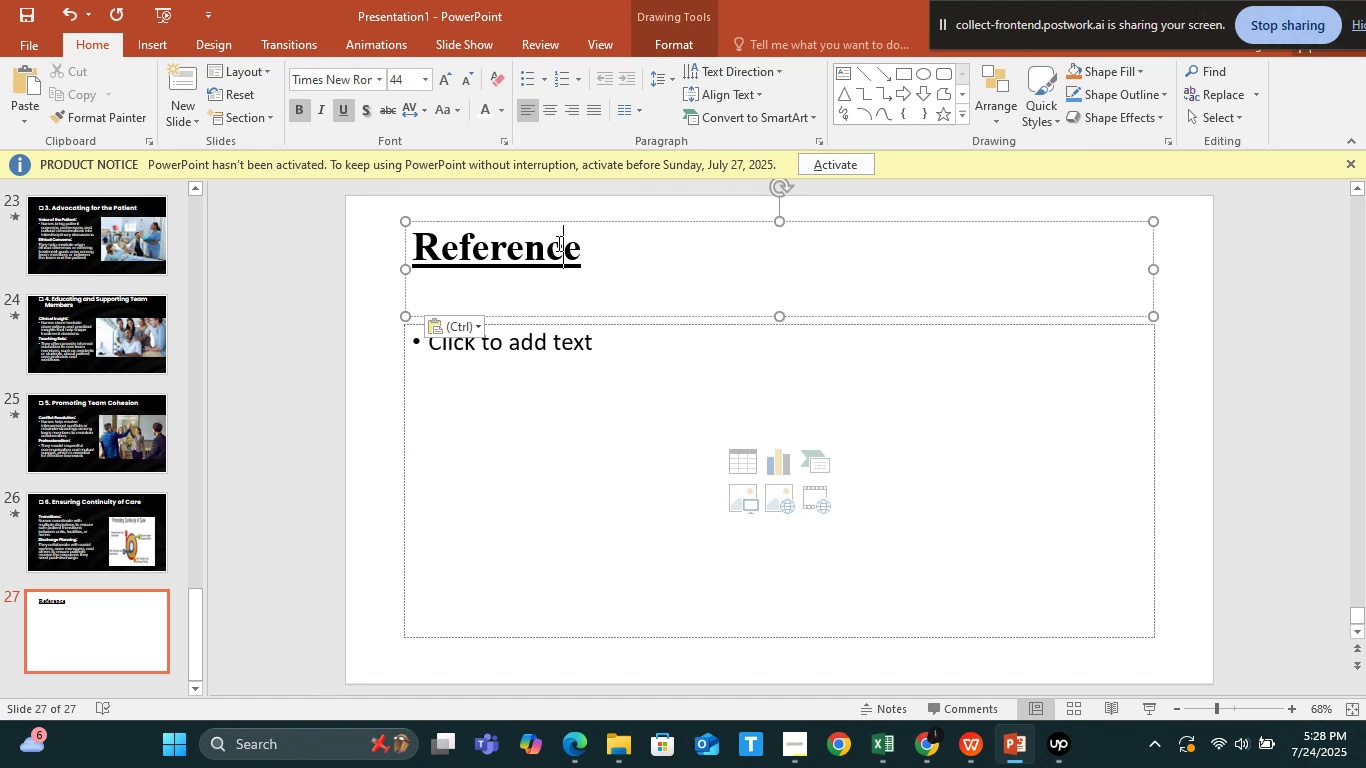 
key(Control+A)
 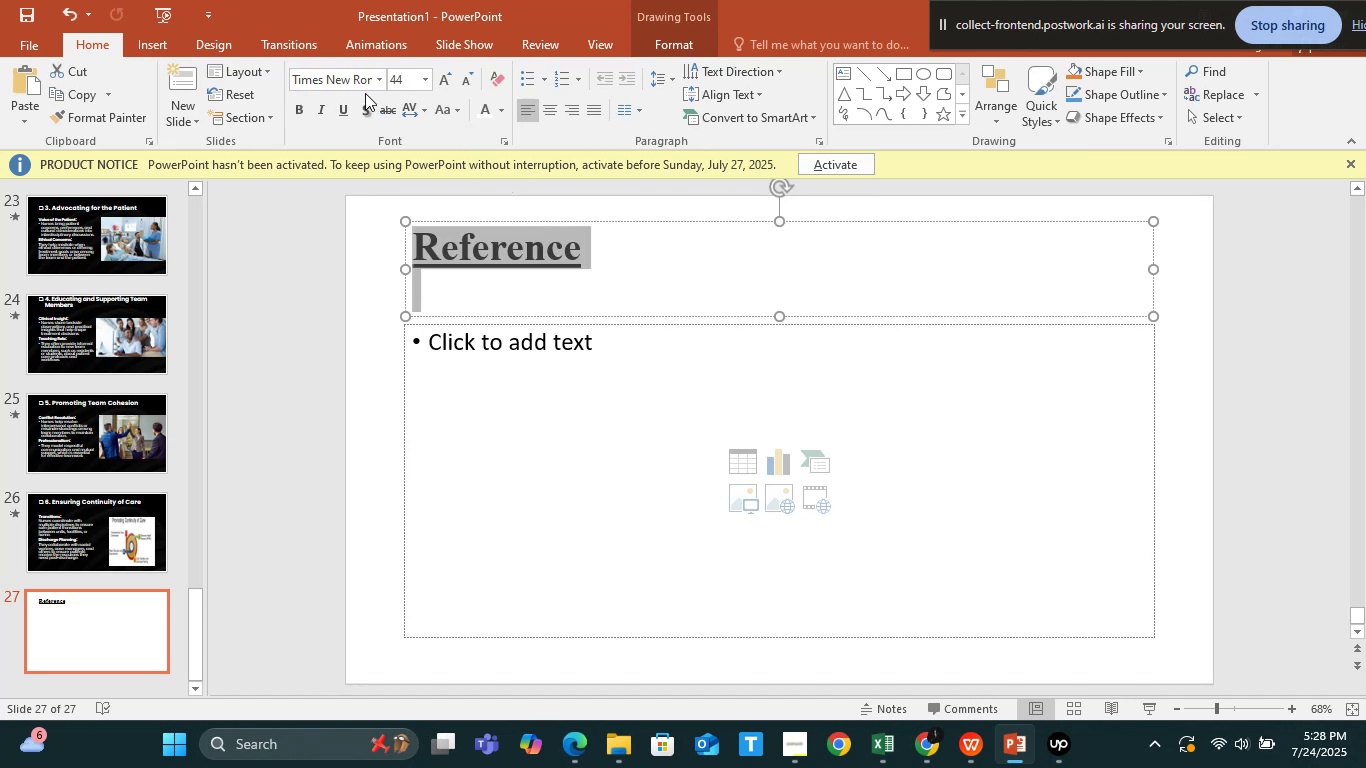 
left_click([355, 78])
 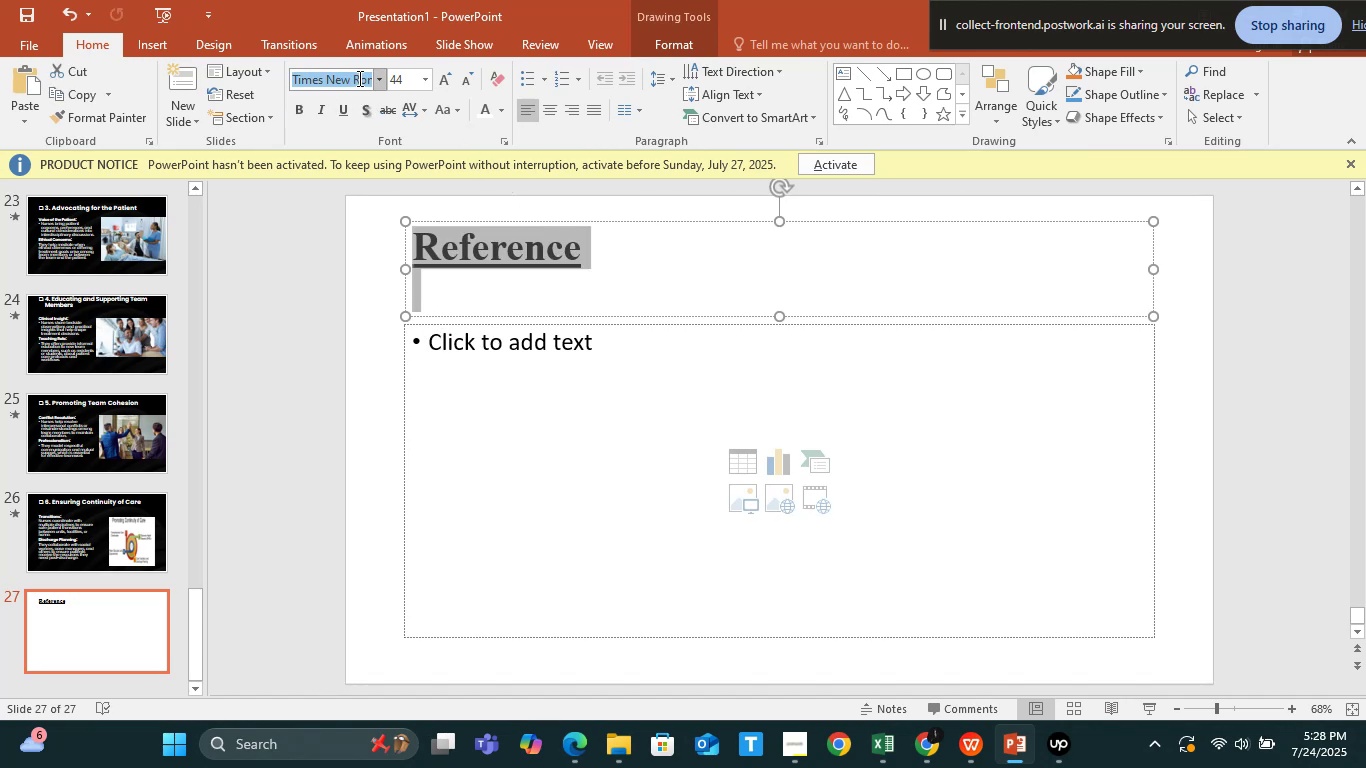 
type(po)
 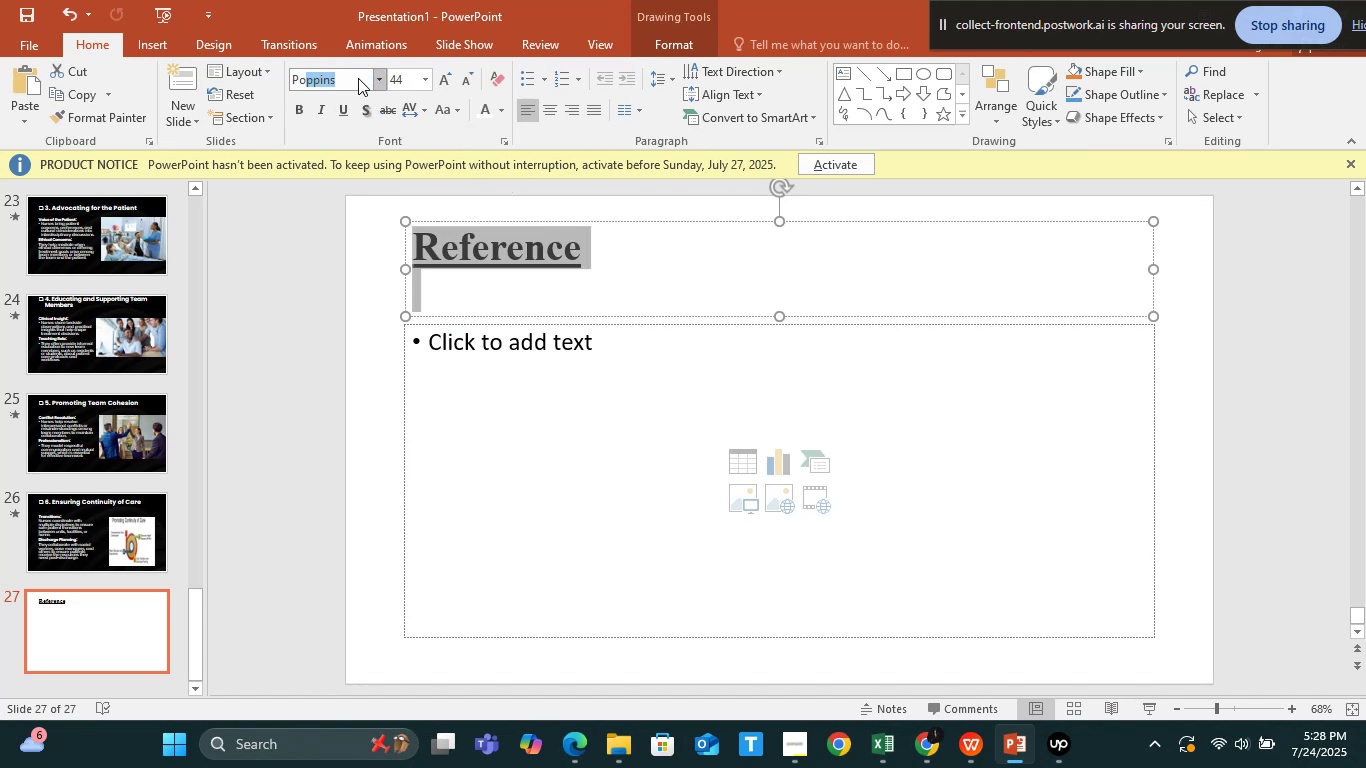 
key(Enter)
 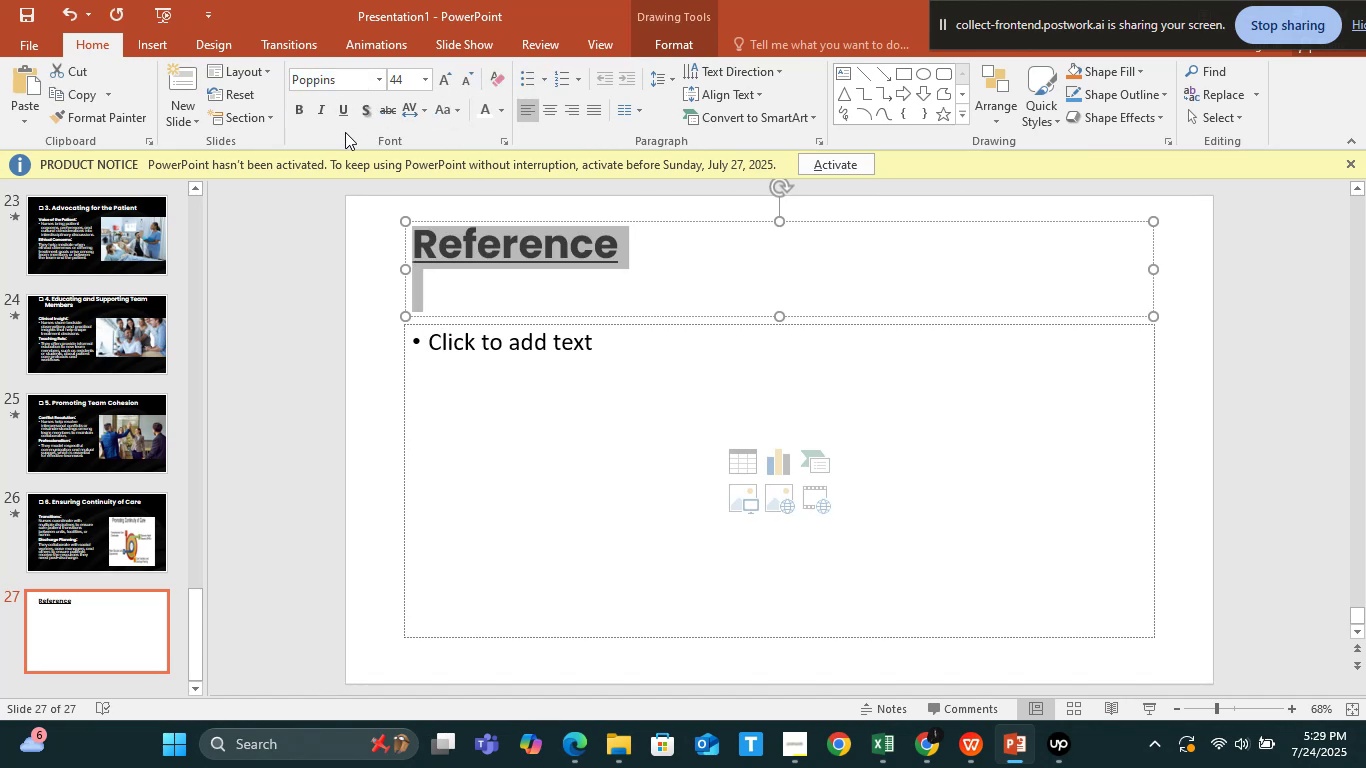 
left_click([305, 111])
 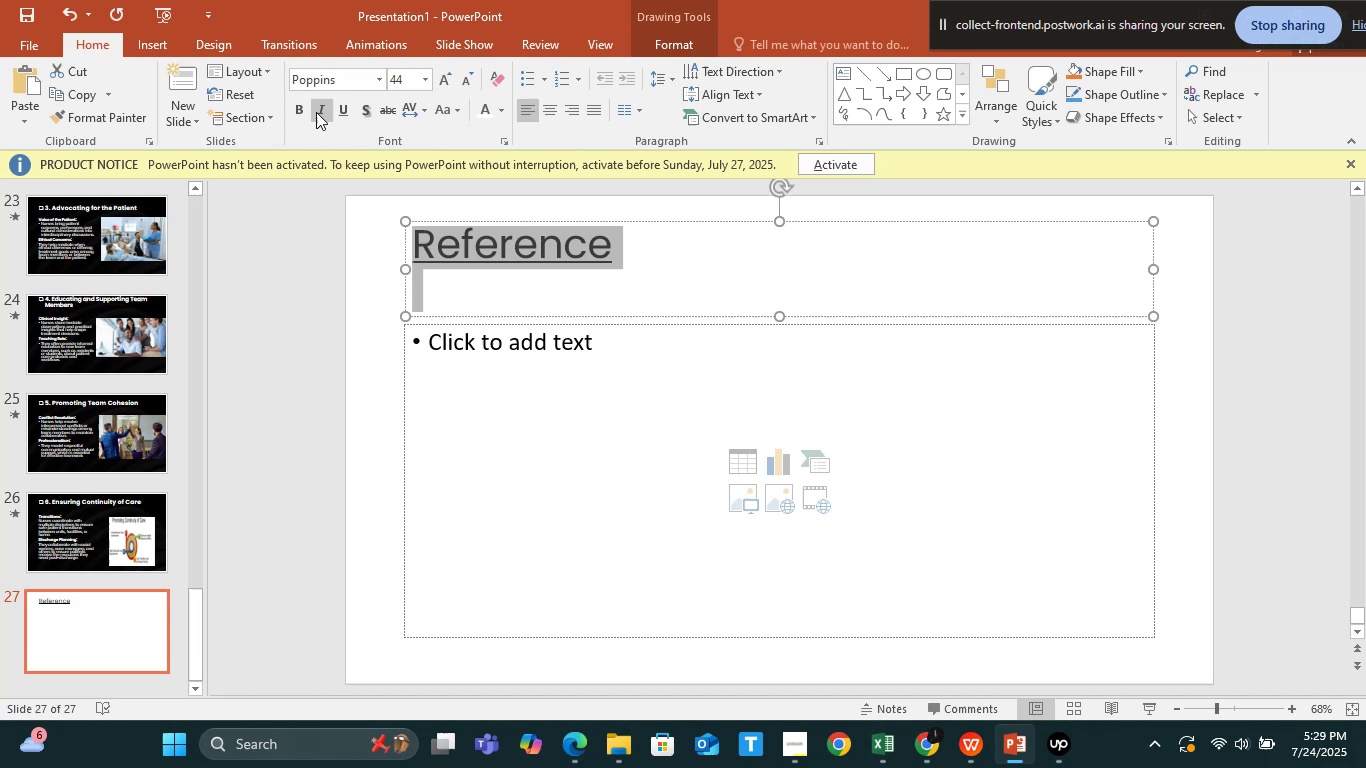 
left_click([301, 113])
 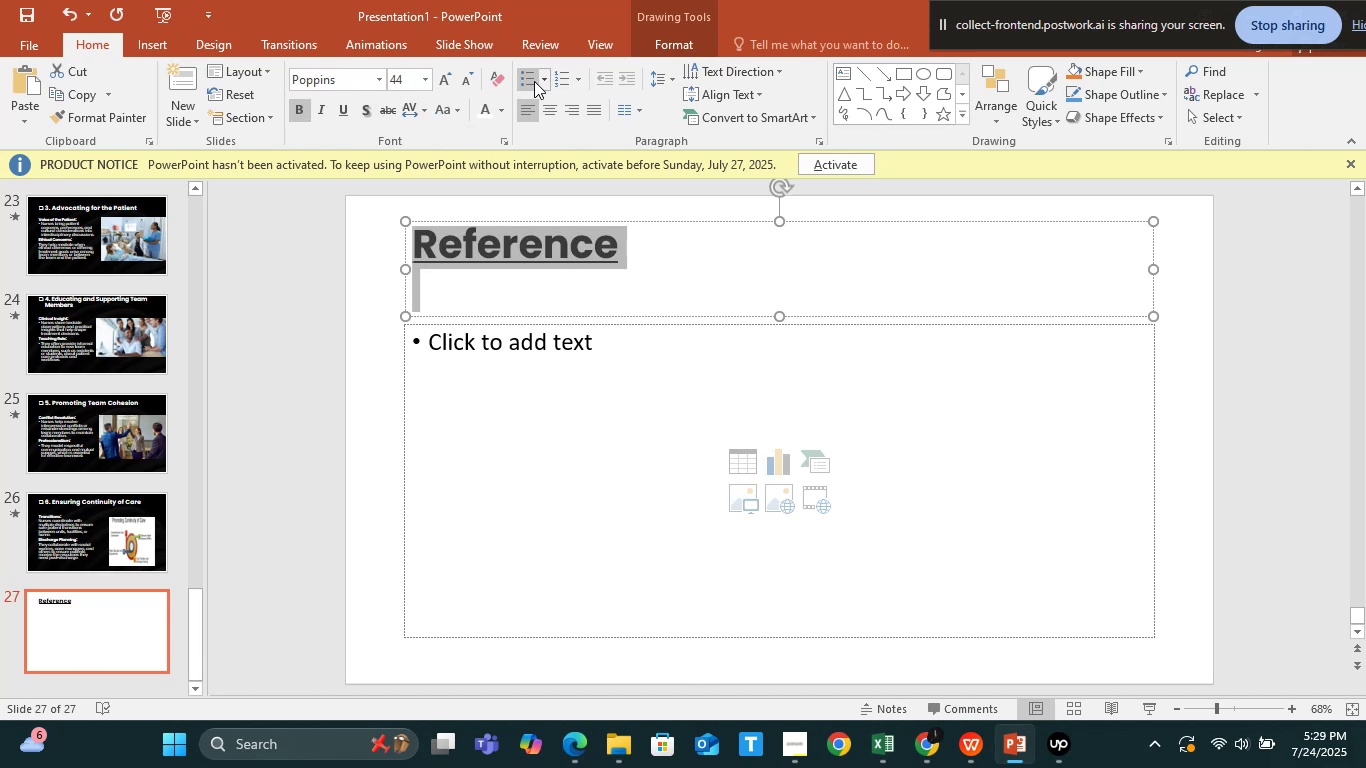 
left_click([538, 77])
 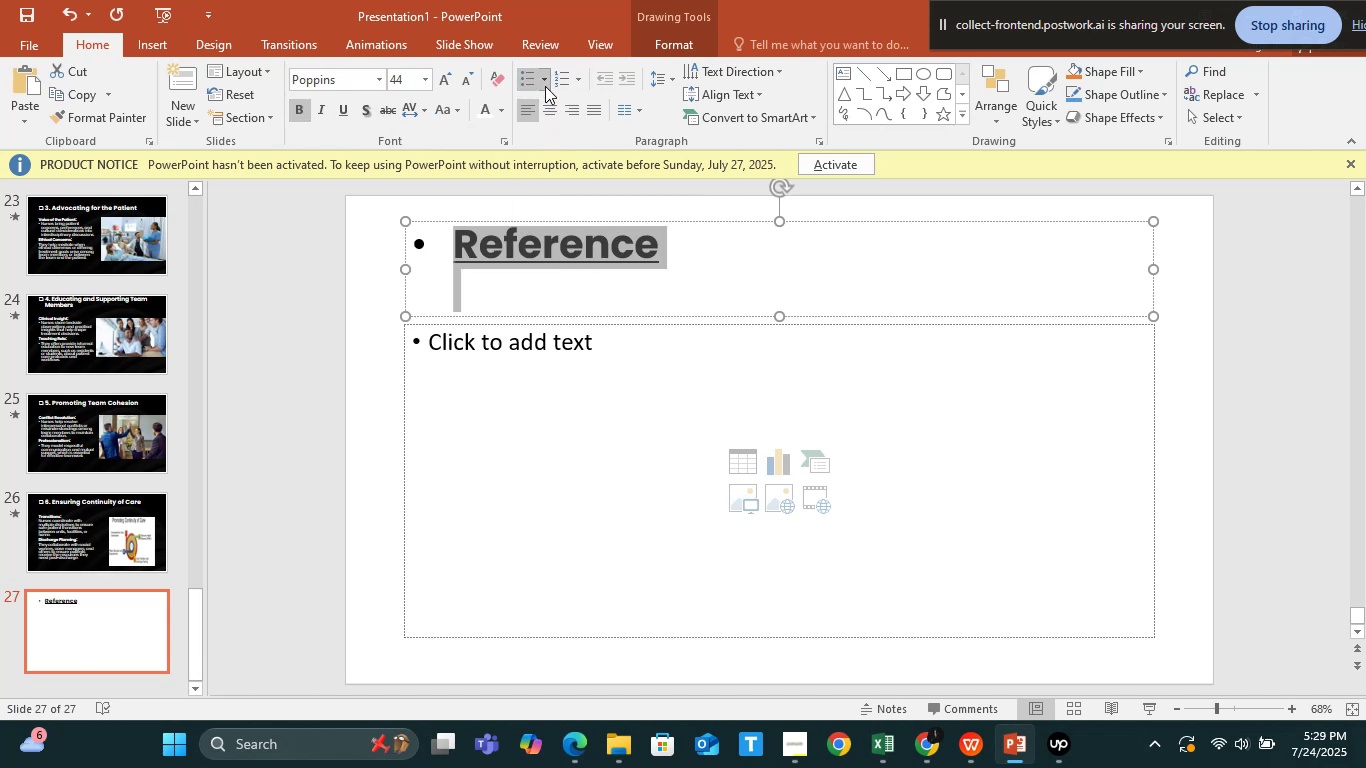 
left_click([545, 78])
 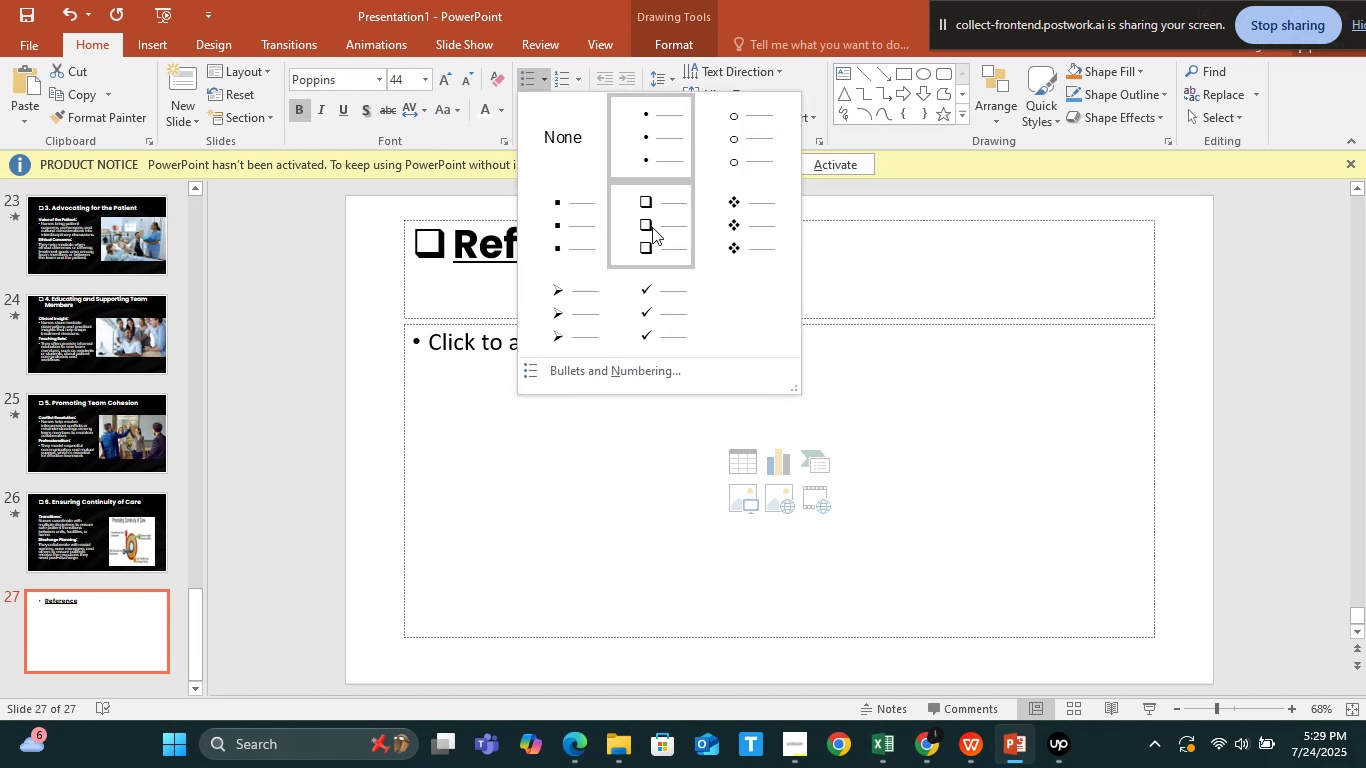 
left_click([652, 227])
 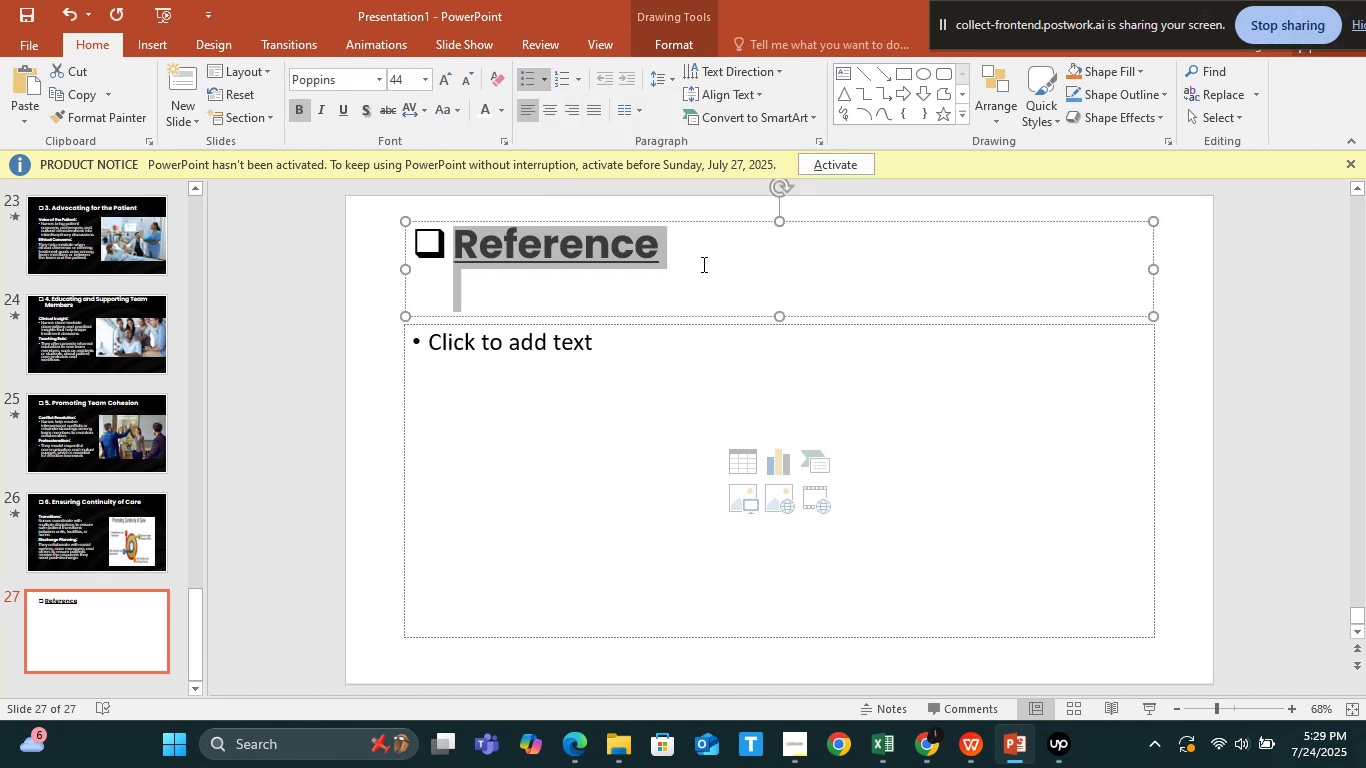 
left_click([704, 264])
 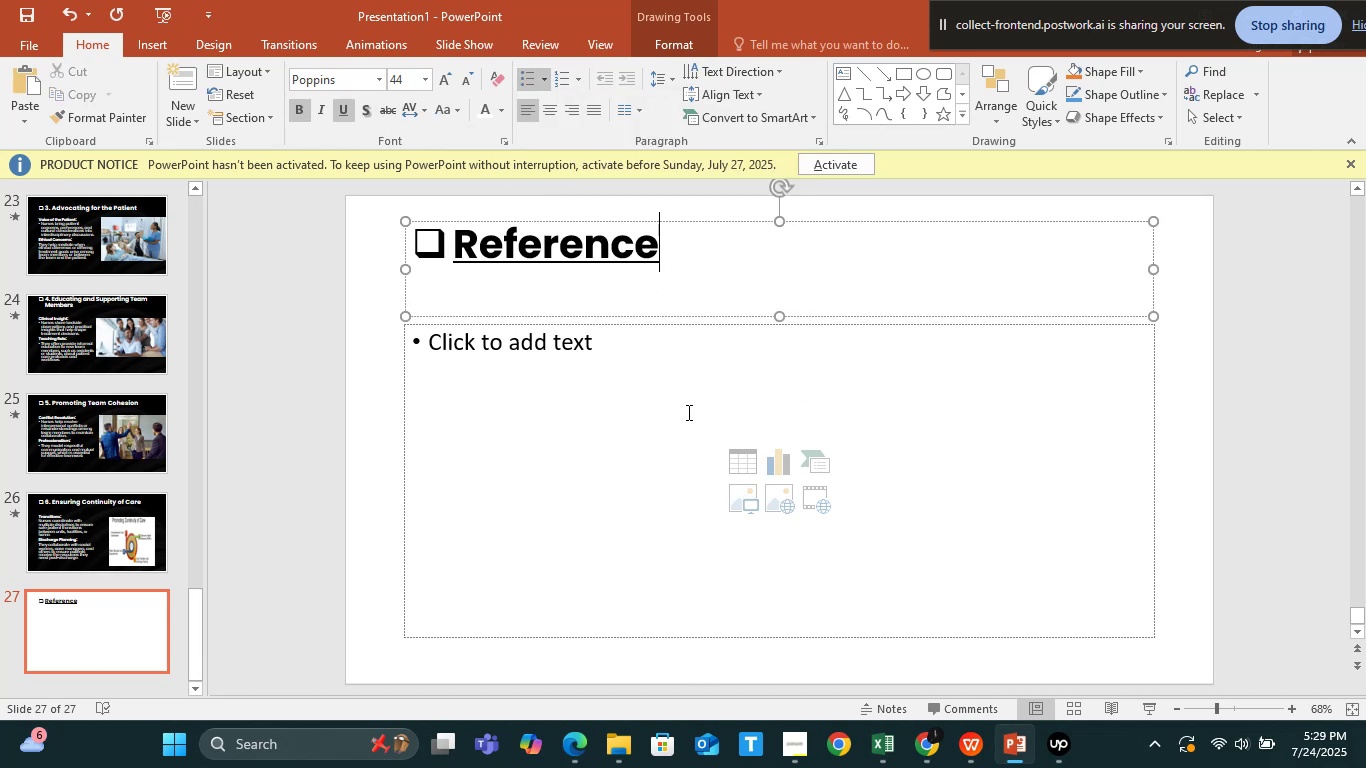 
double_click([687, 412])
 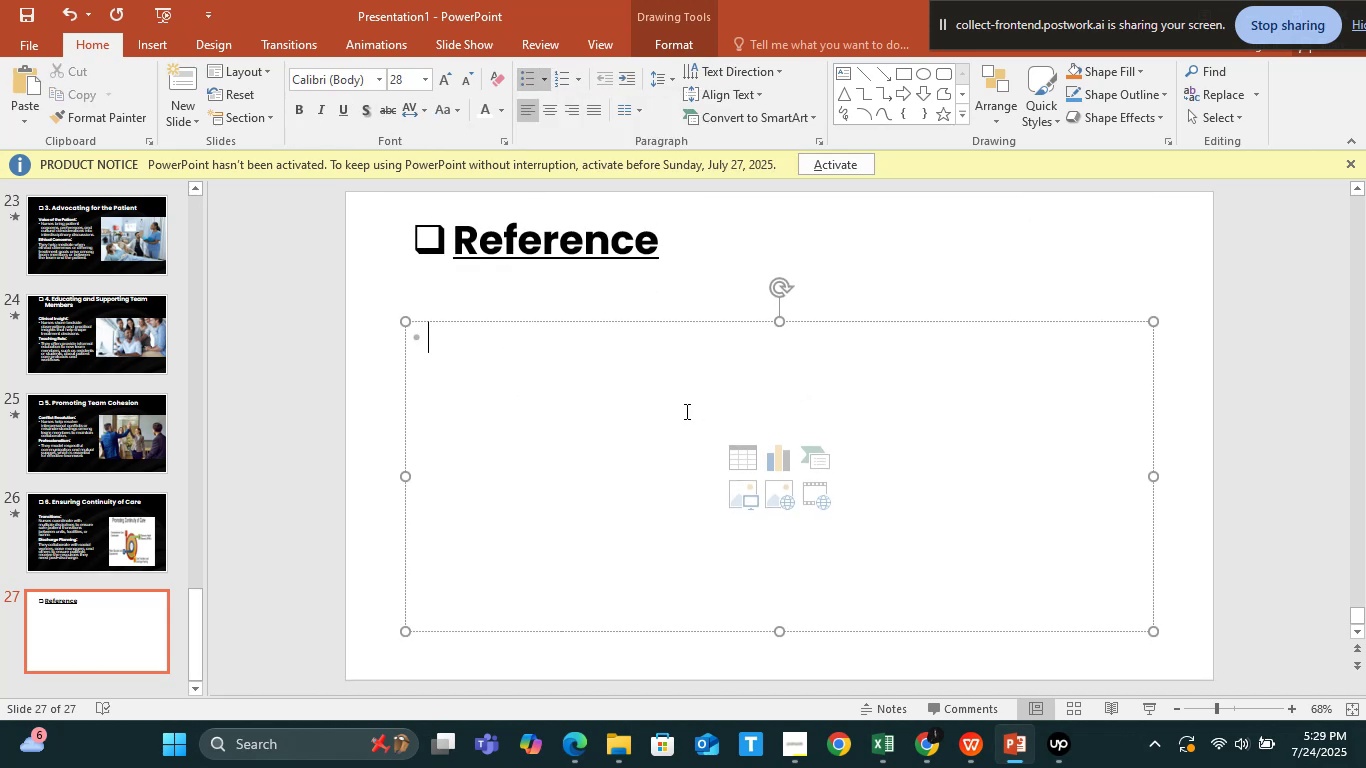 
key(Alt+Tab)
 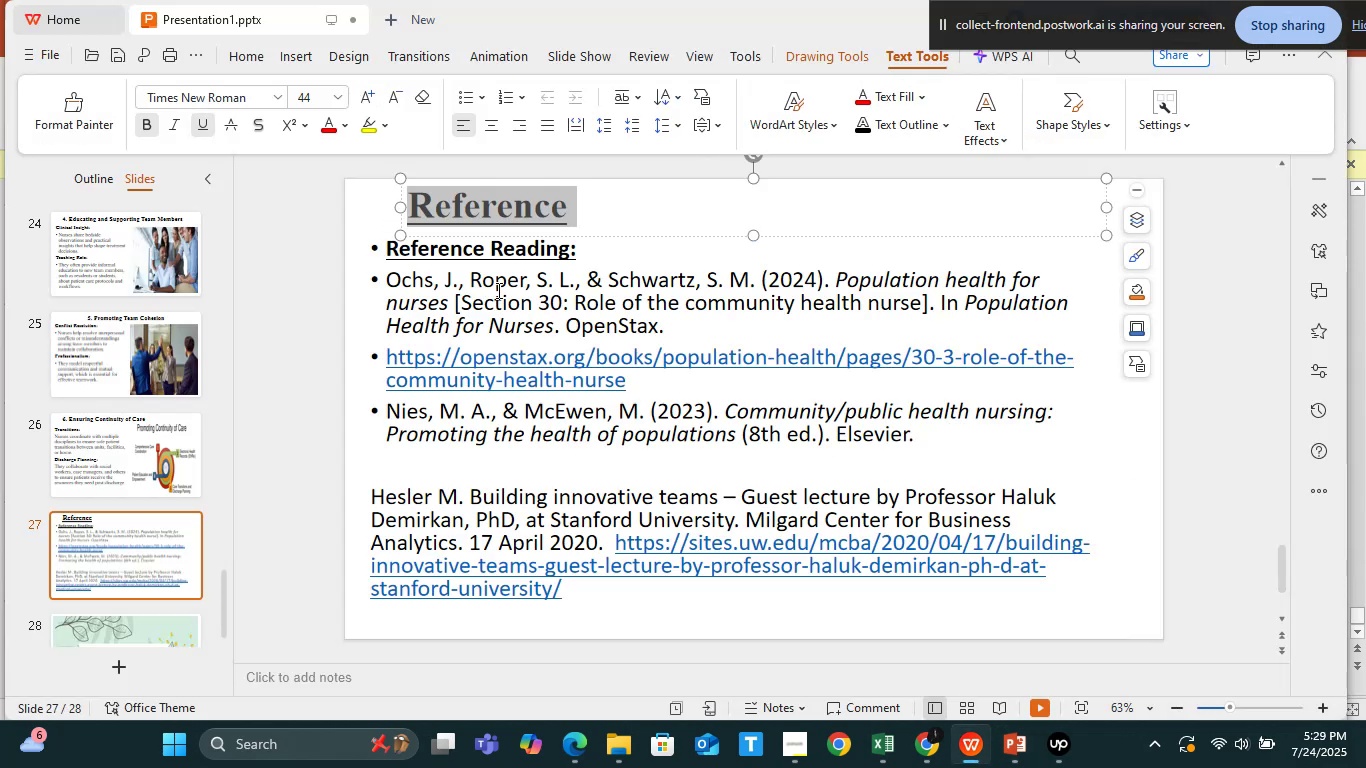 
left_click([497, 290])
 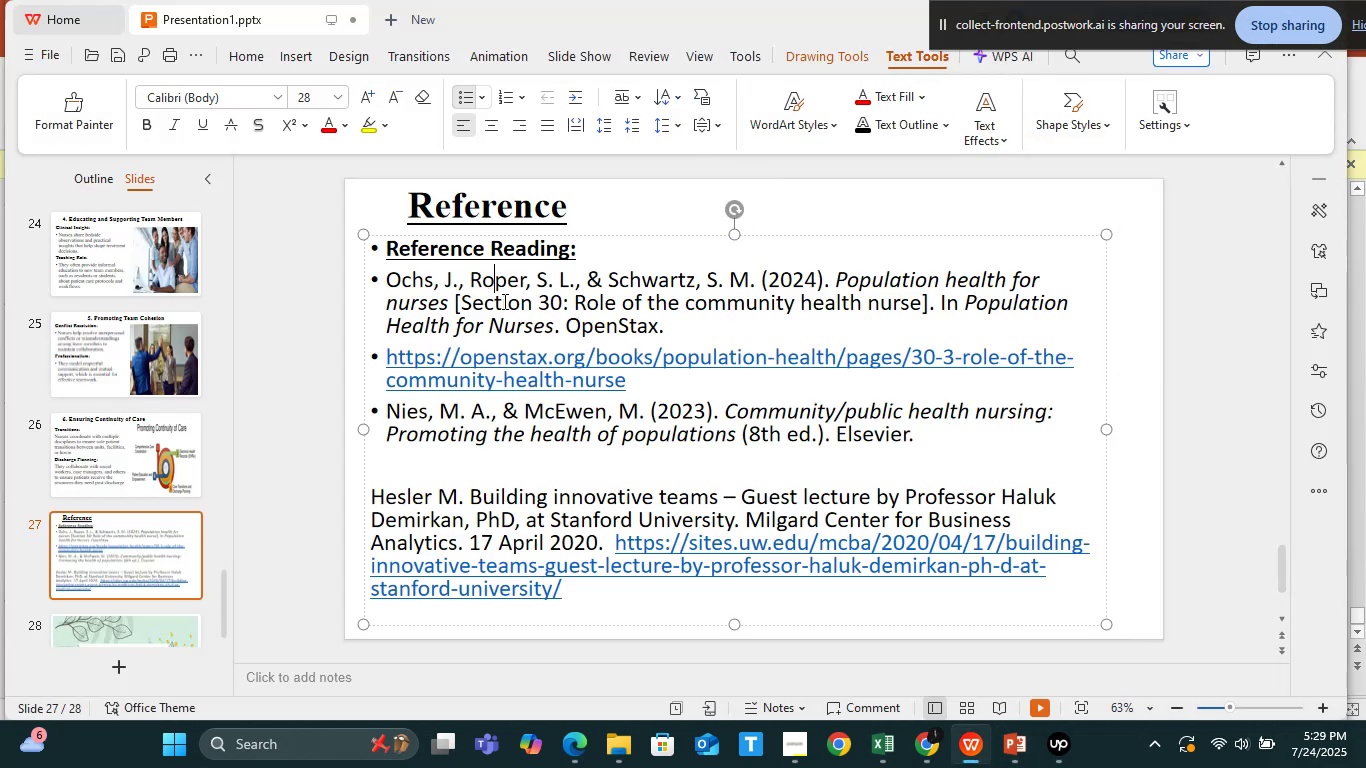 
hold_key(key=ShiftLeft, duration=0.86)
 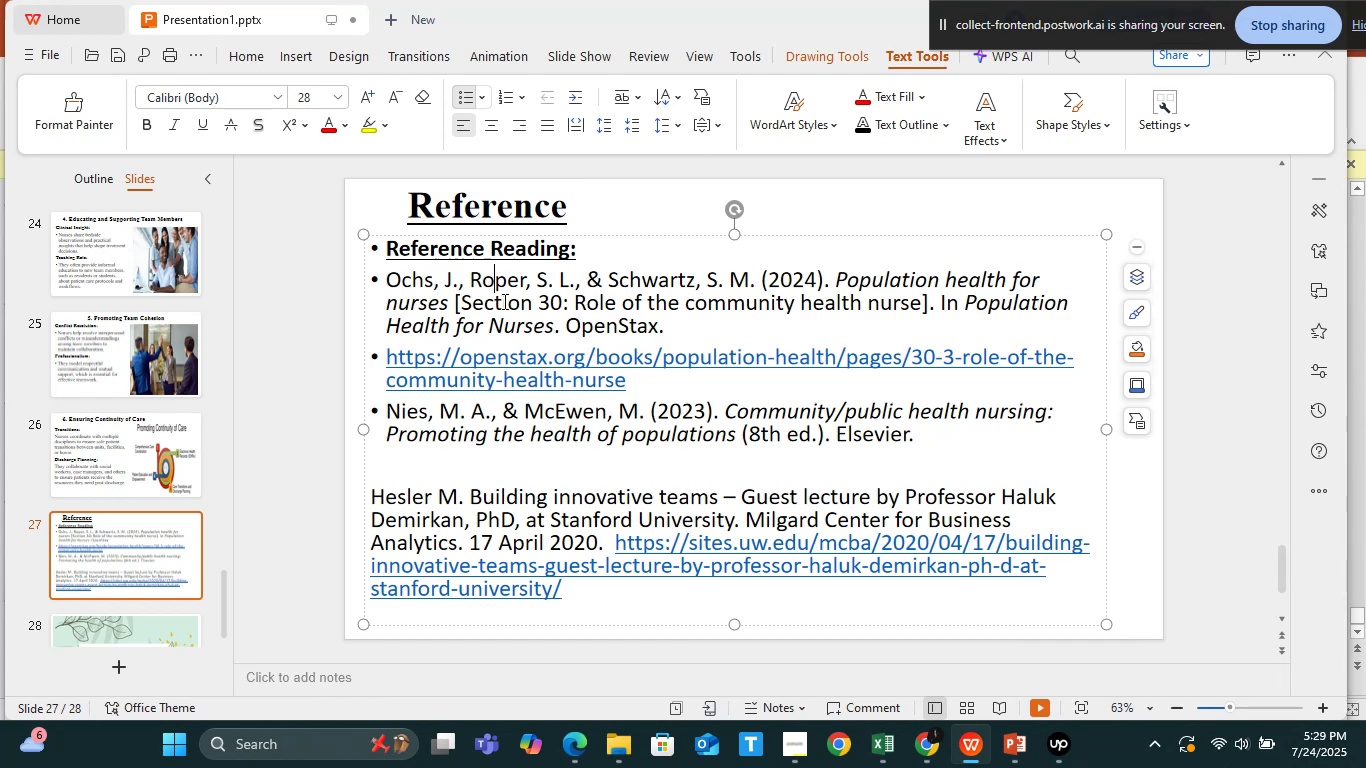 
key(Control+A)
 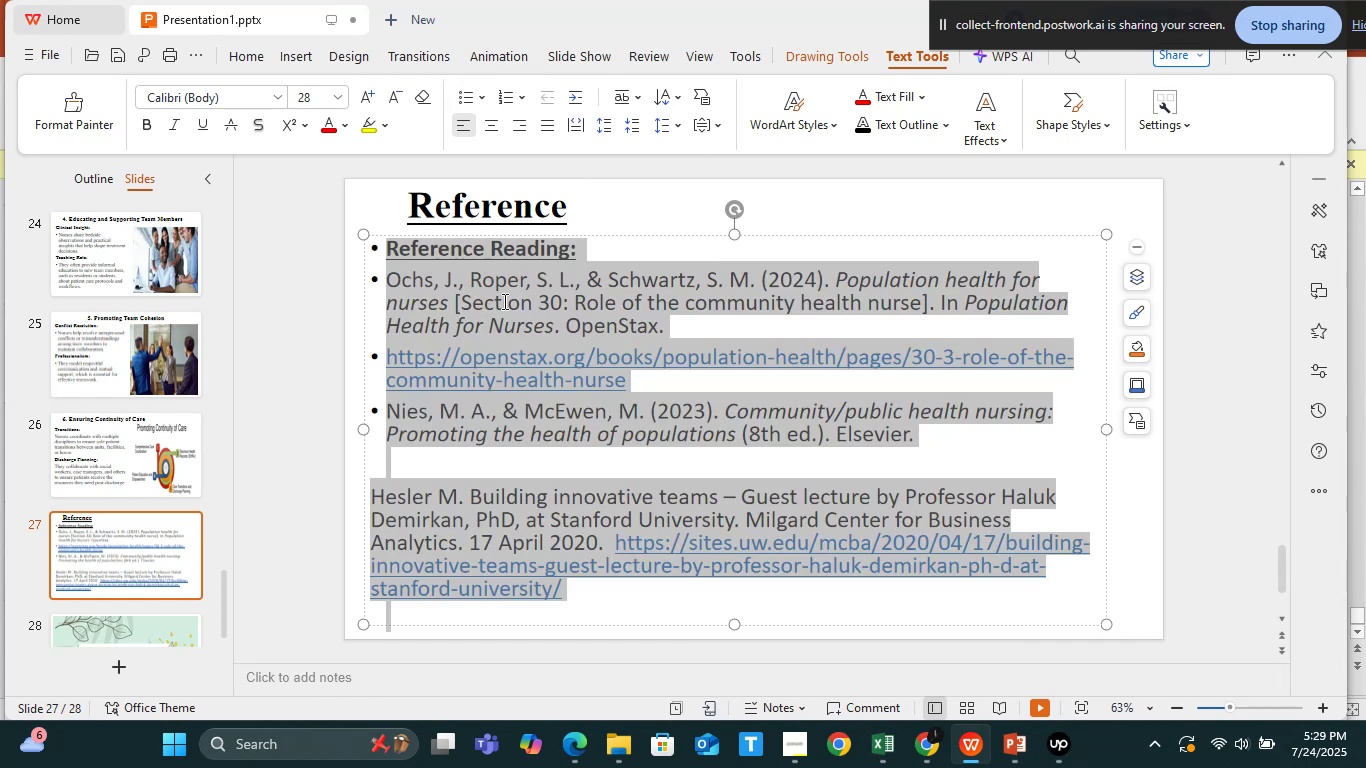 
key(Control+C)
 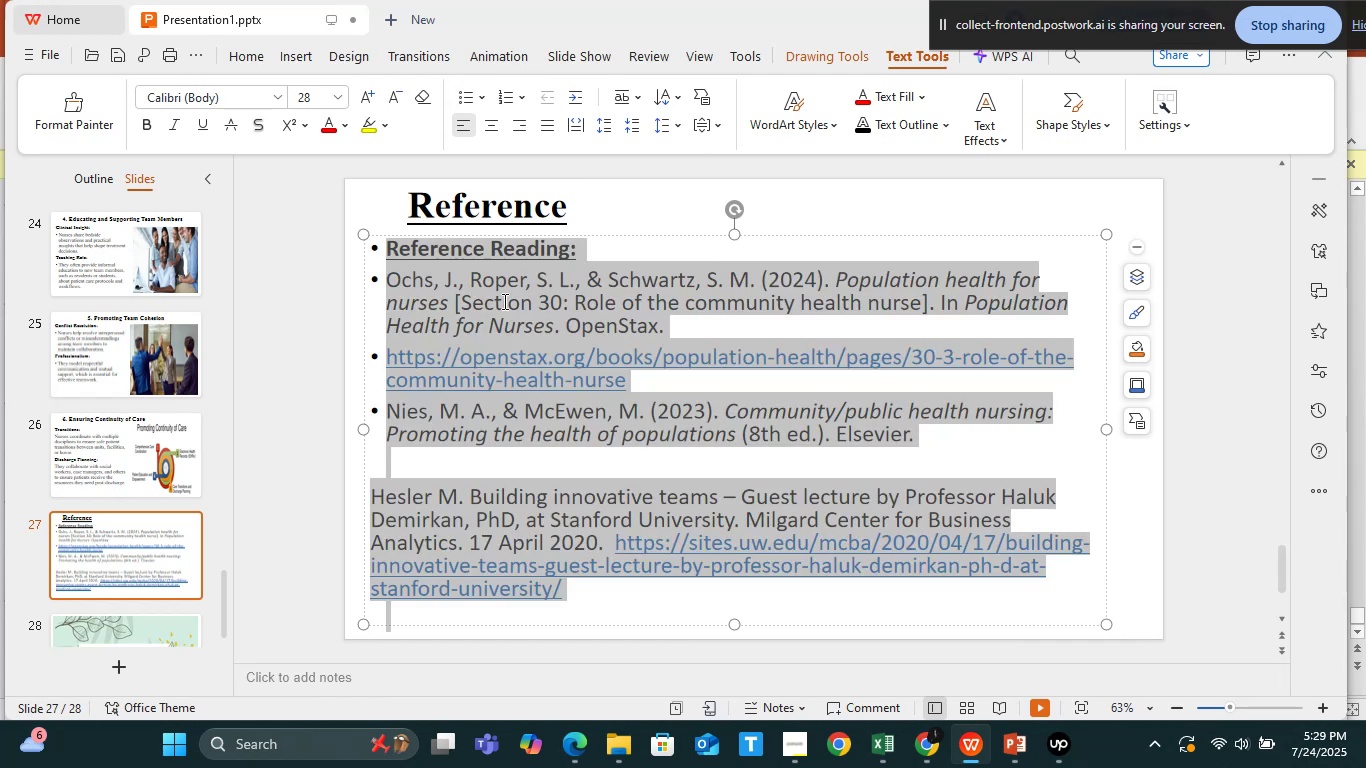 
key(Alt+Tab)
 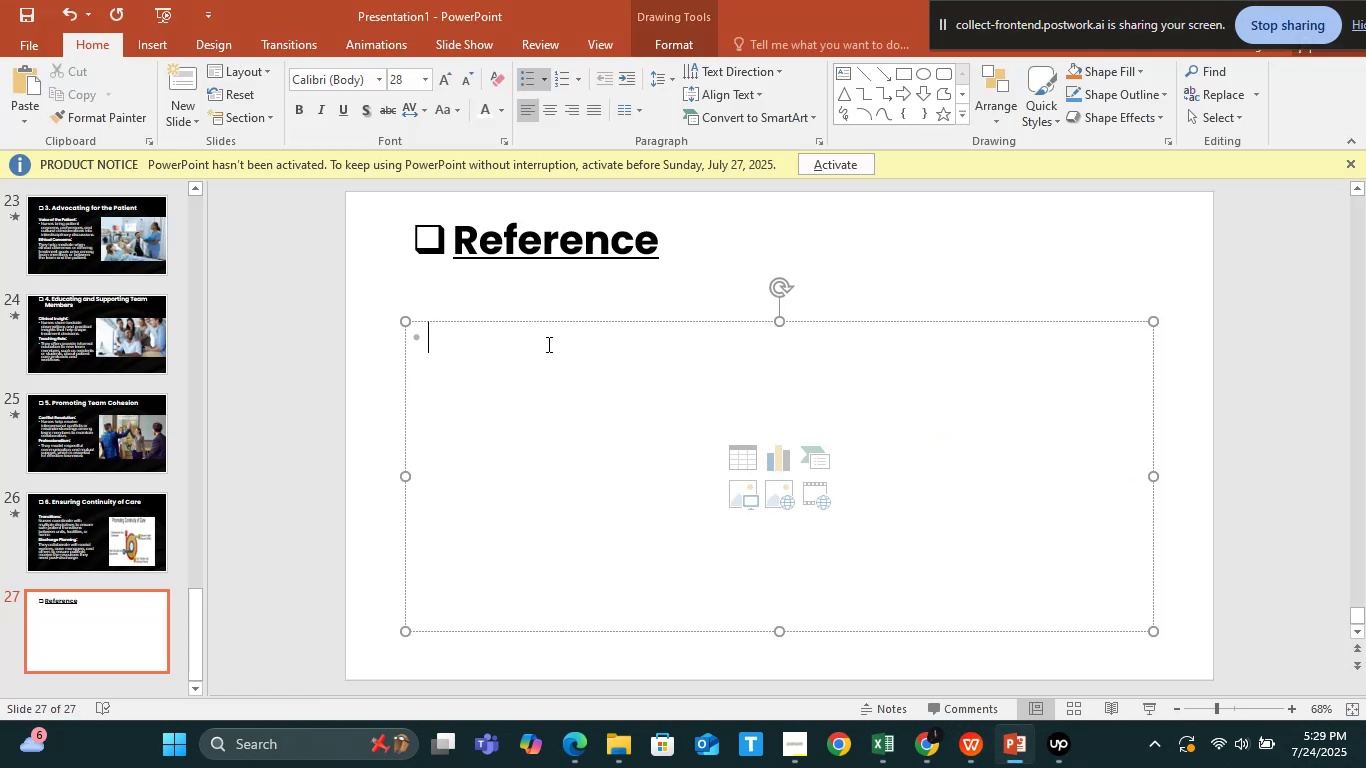 
key(Control+V)
 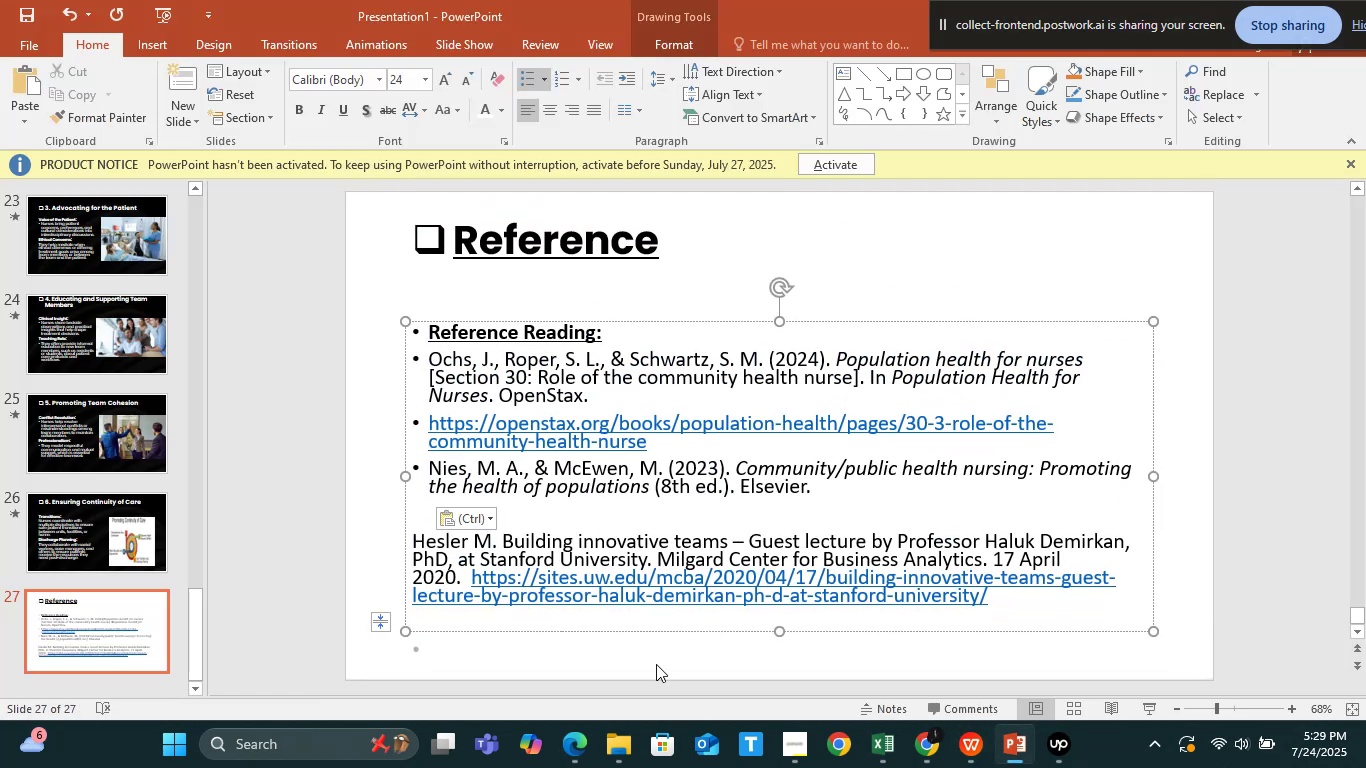 
key(Backspace)
 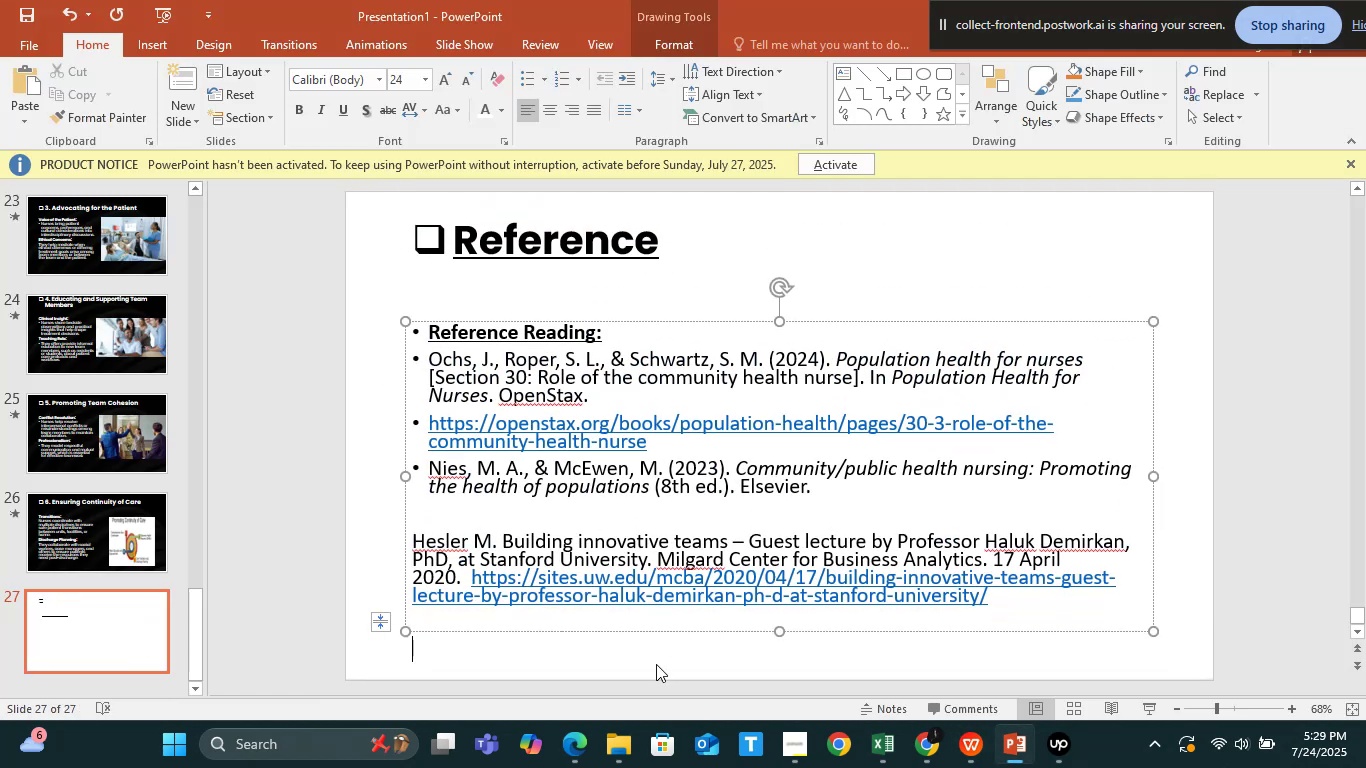 
key(Backspace)
 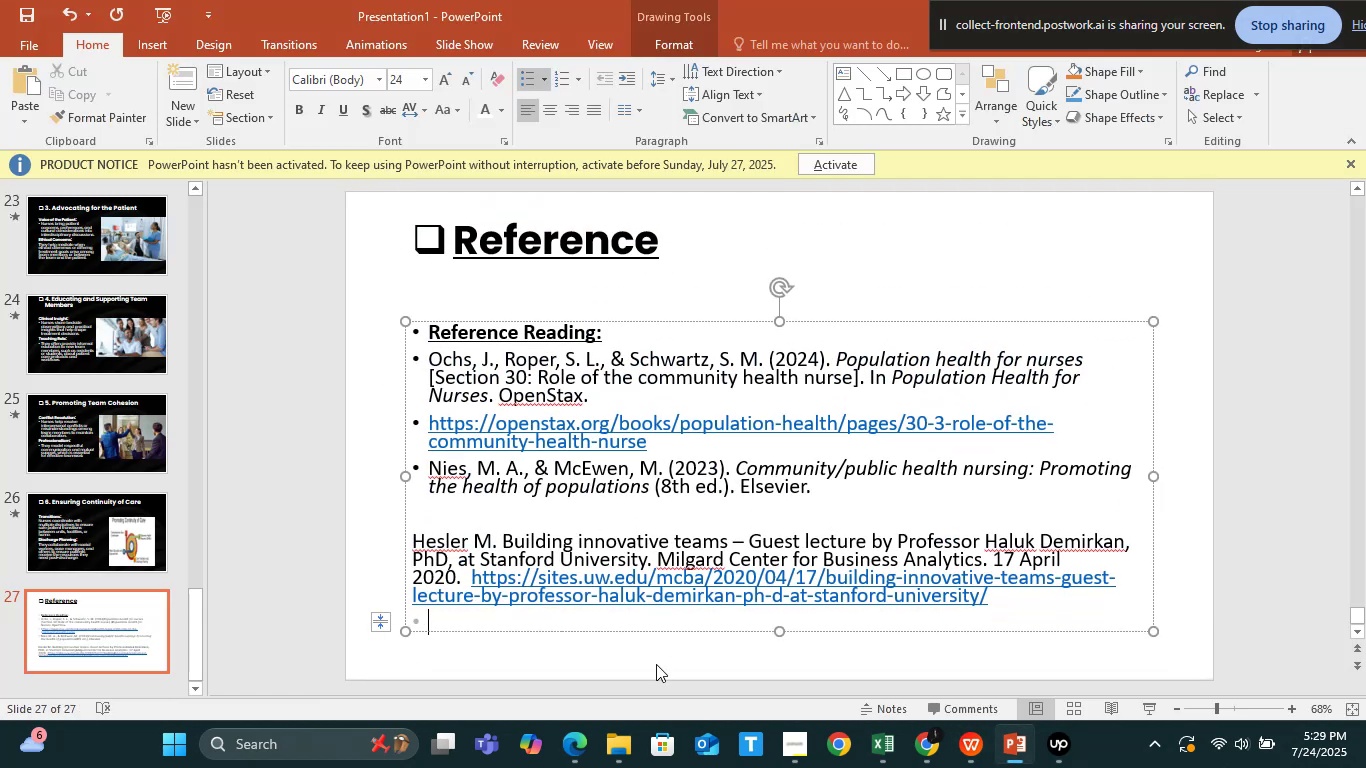 
key(Backspace)
 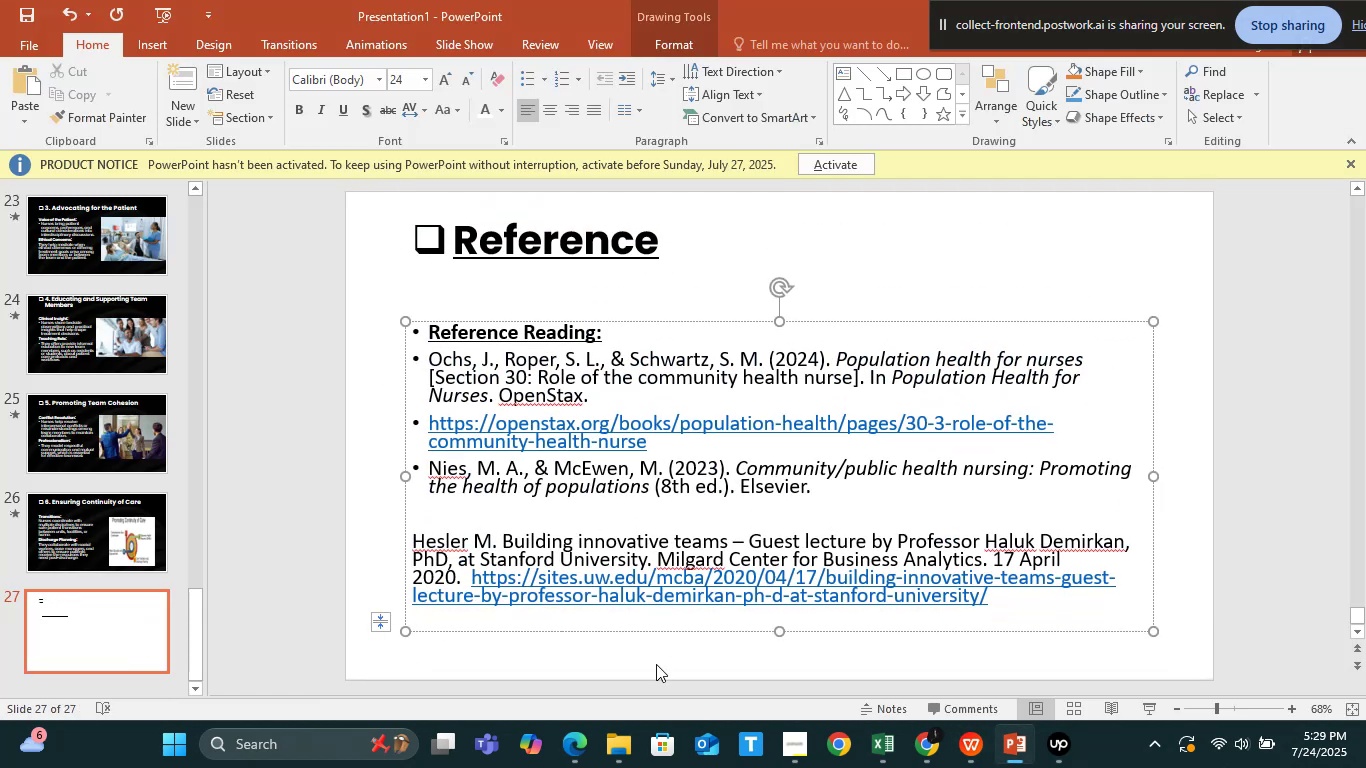 
key(Backspace)
 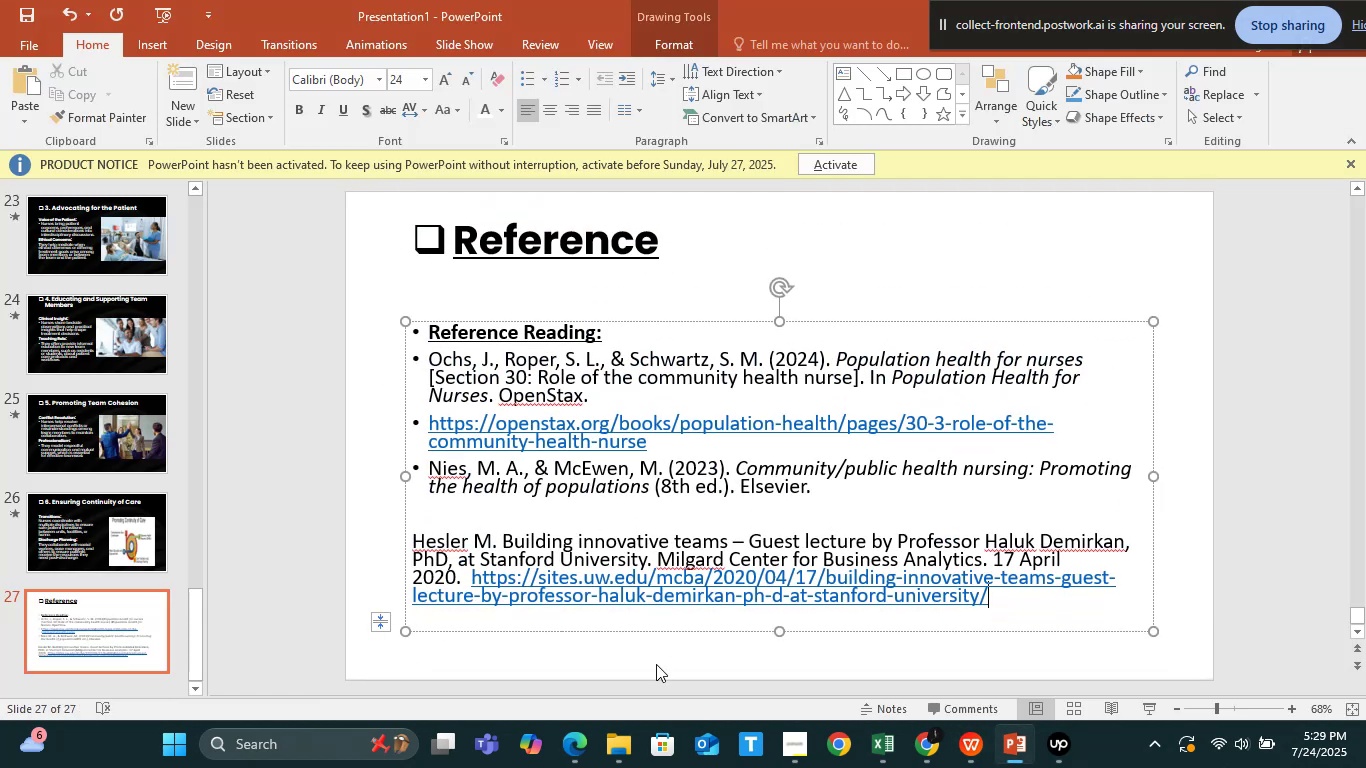 
left_click([656, 664])
 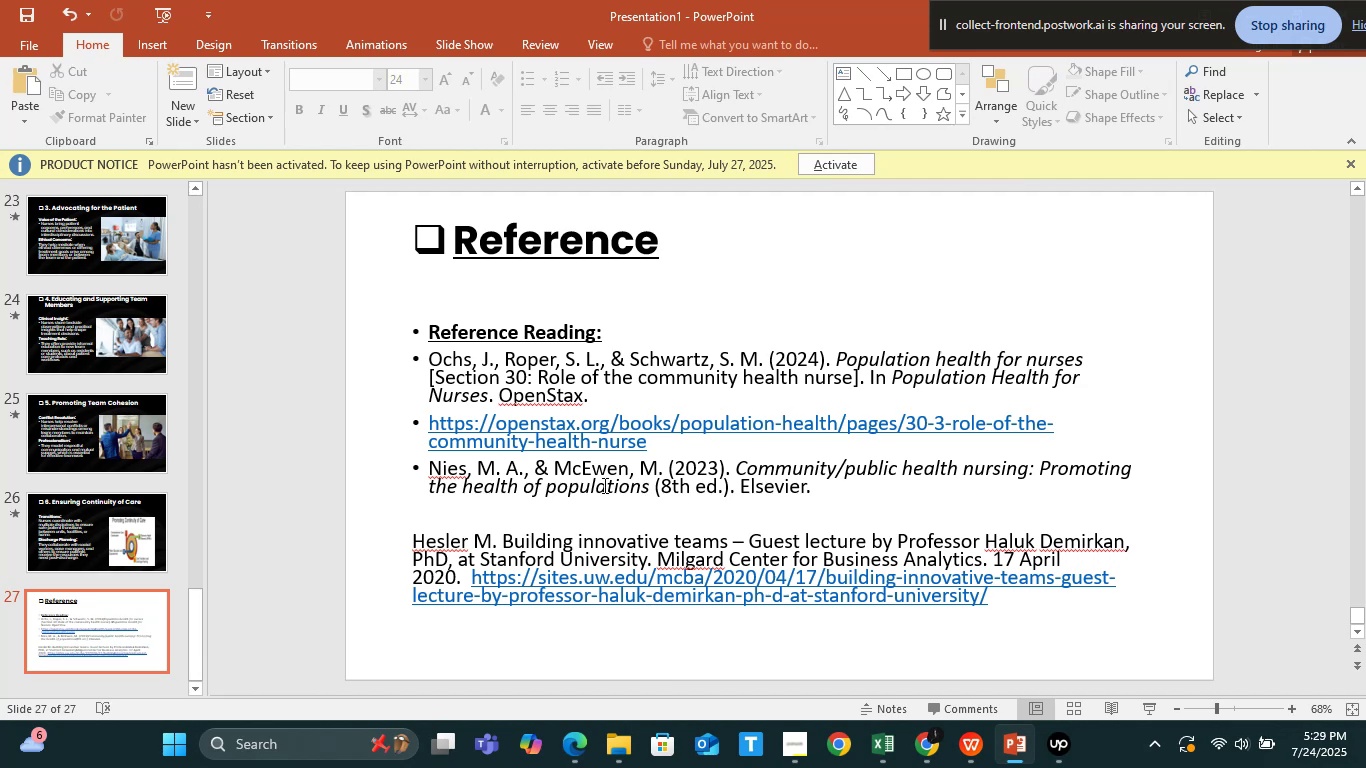 
left_click([594, 459])
 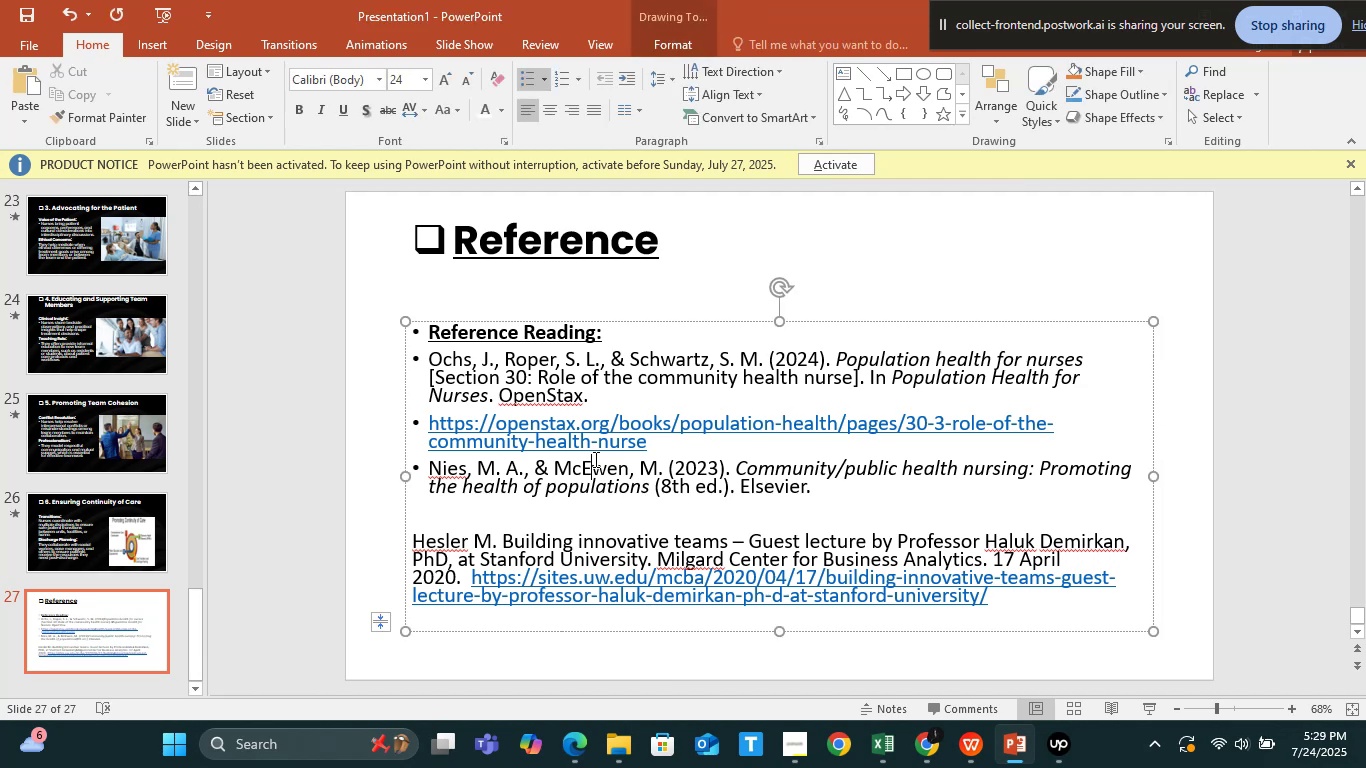 
key(Control+A)
 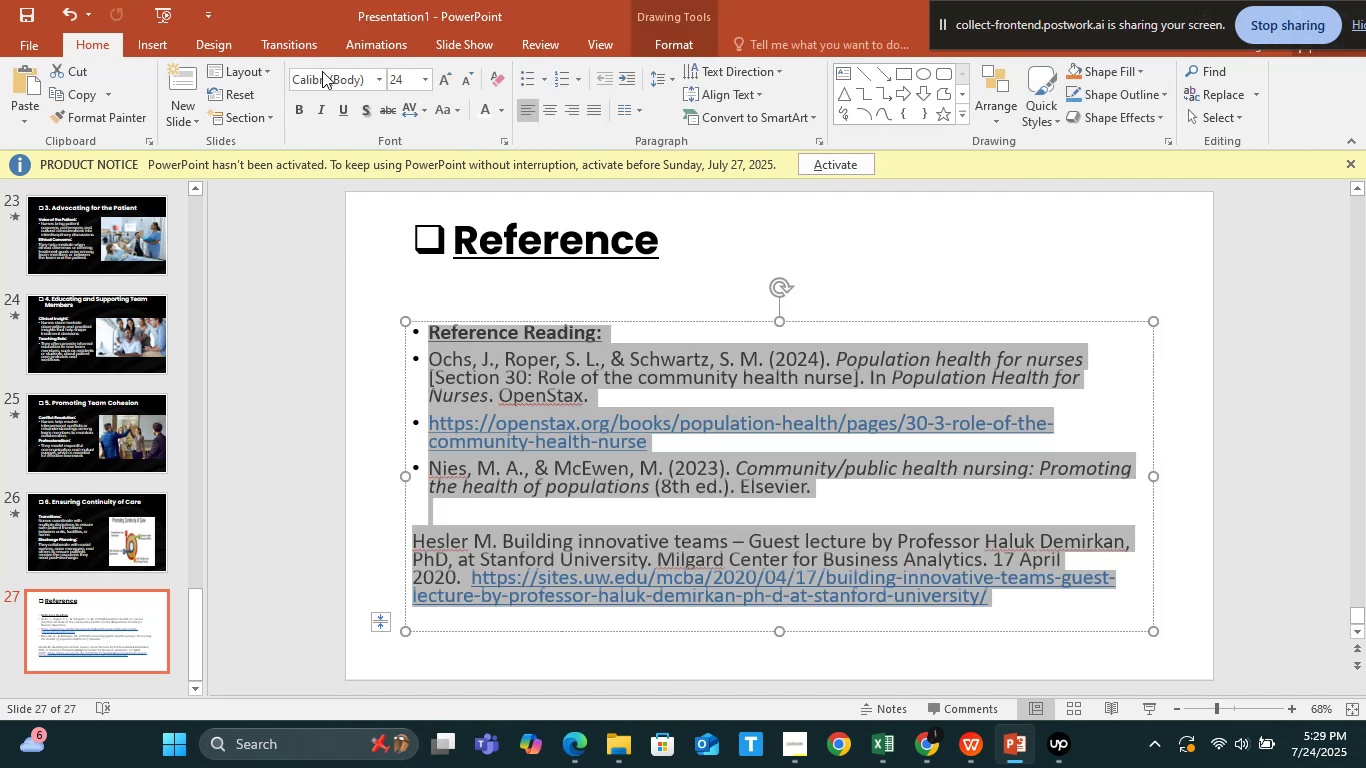 
left_click([322, 71])
 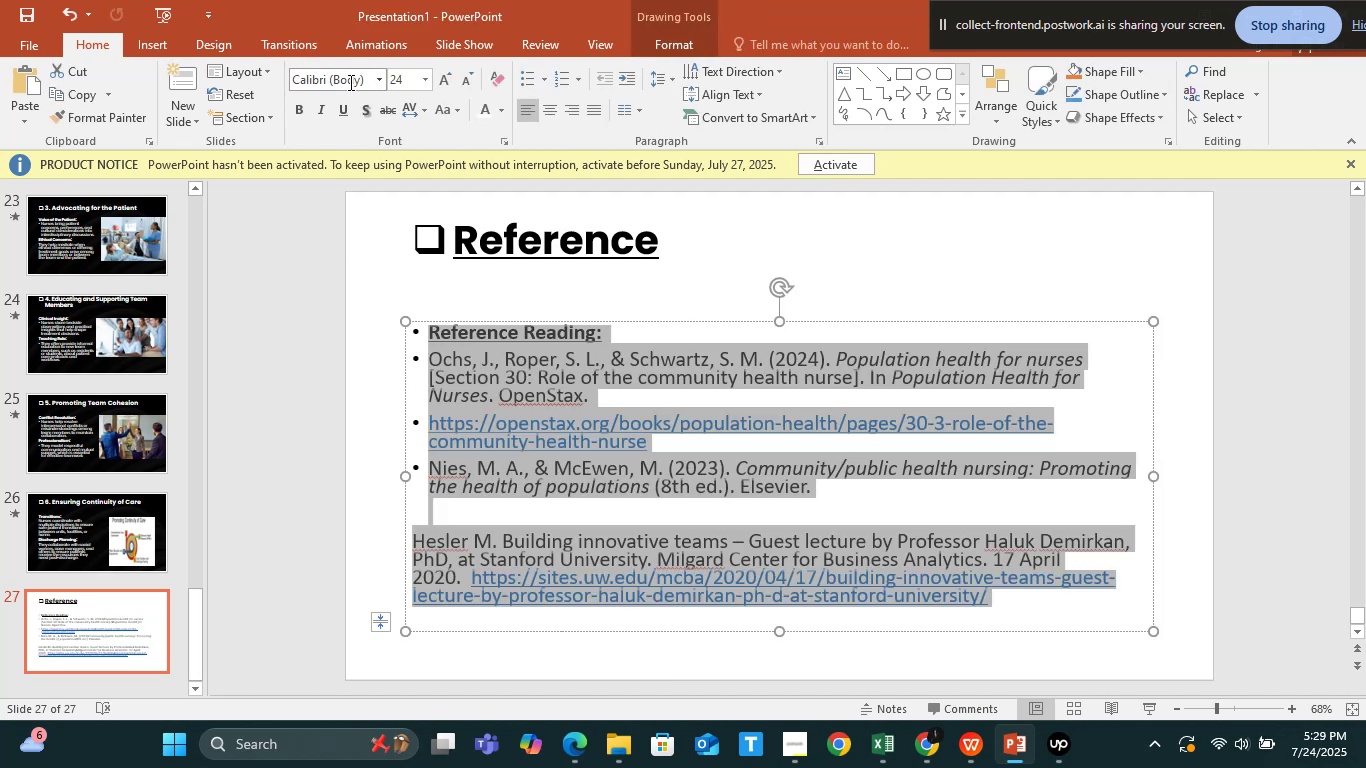 
left_click([349, 82])
 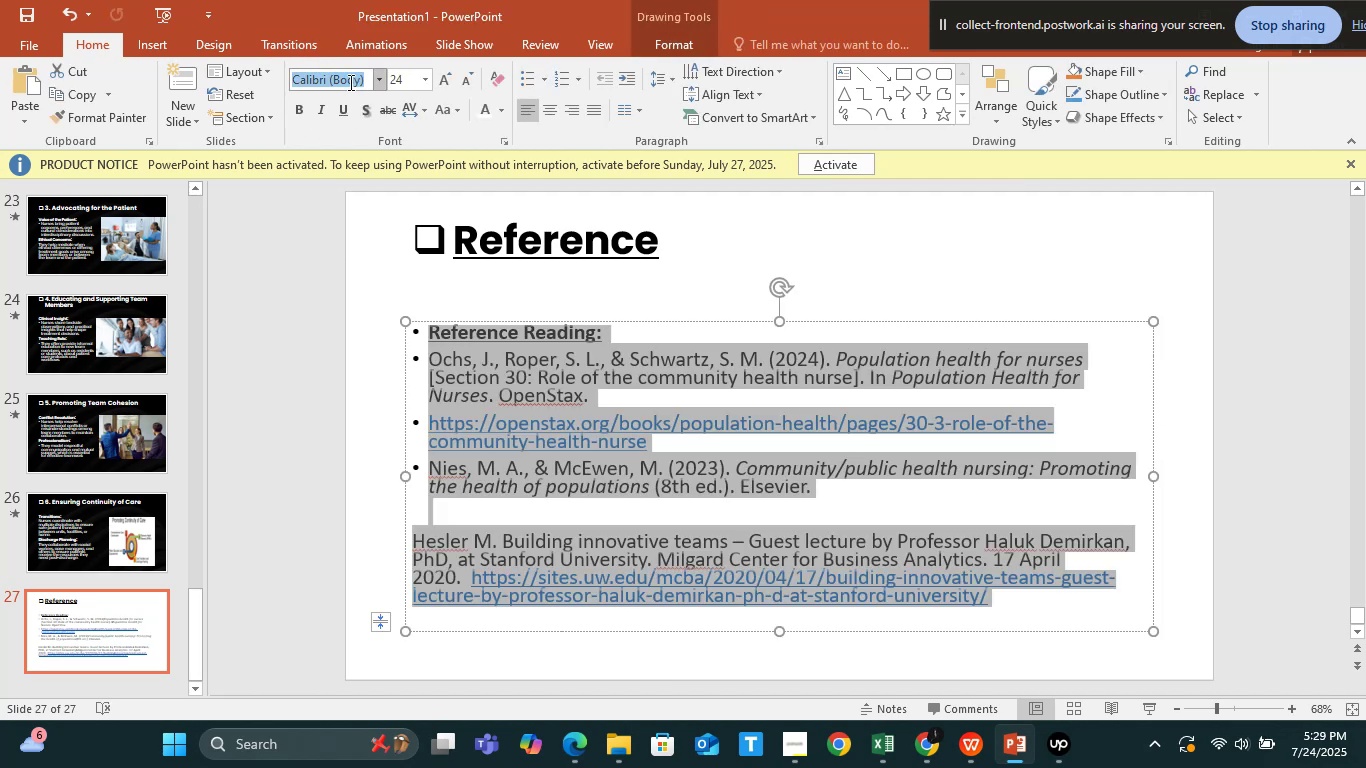 
type(po)
 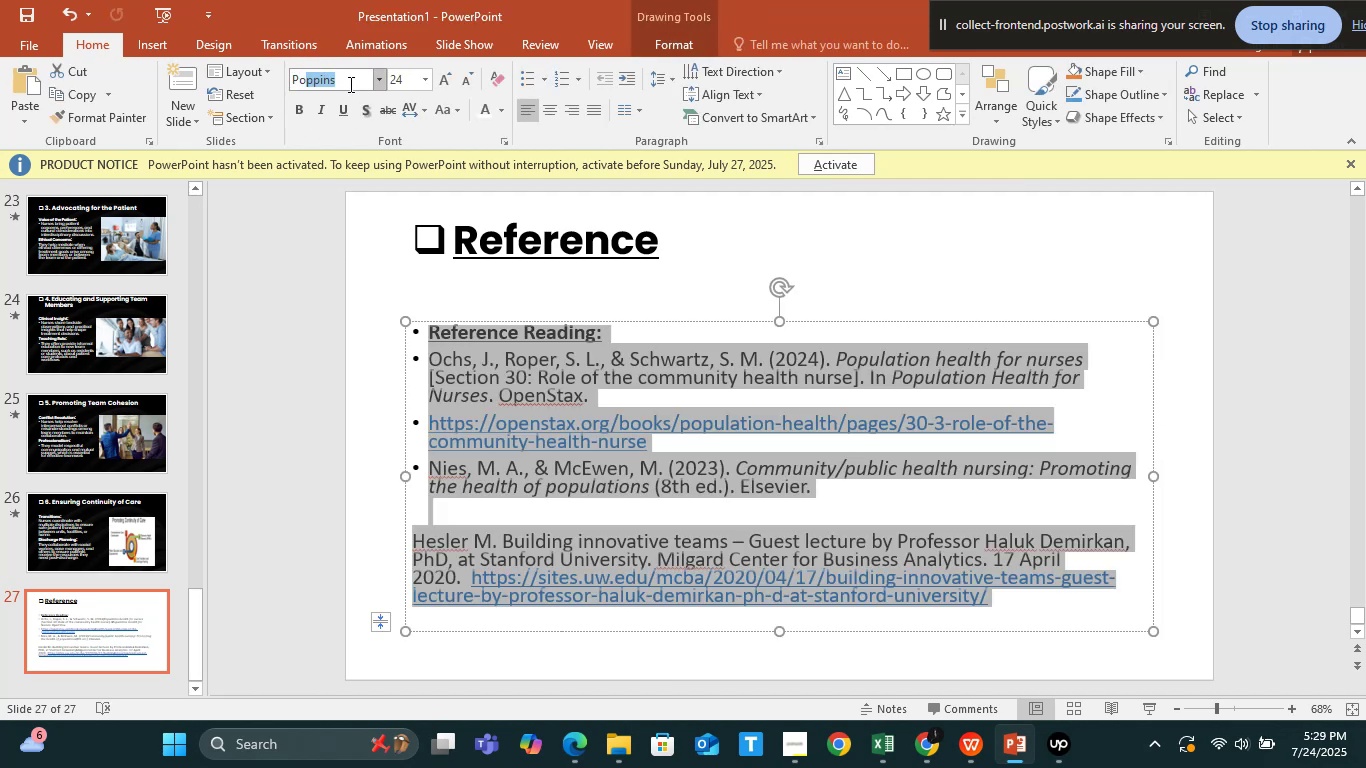 
key(Enter)
 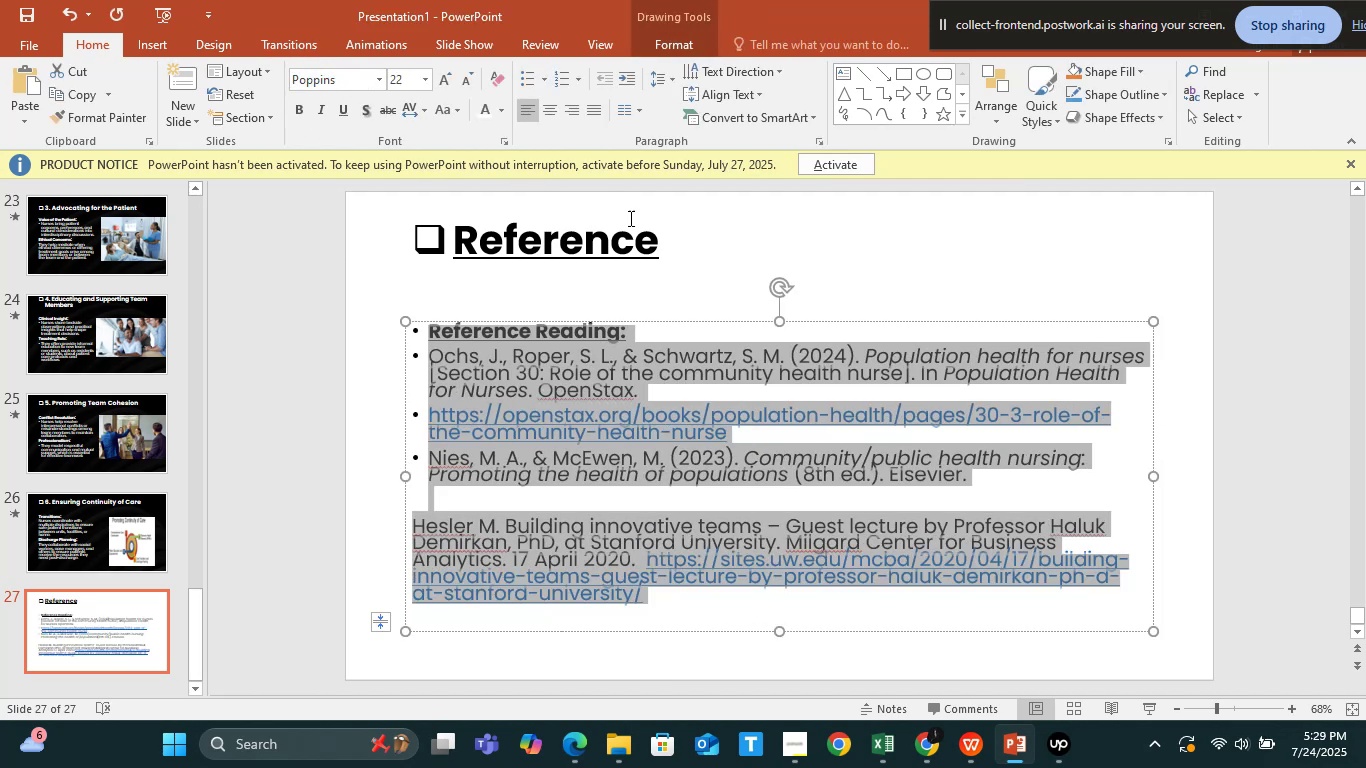 
left_click([631, 219])
 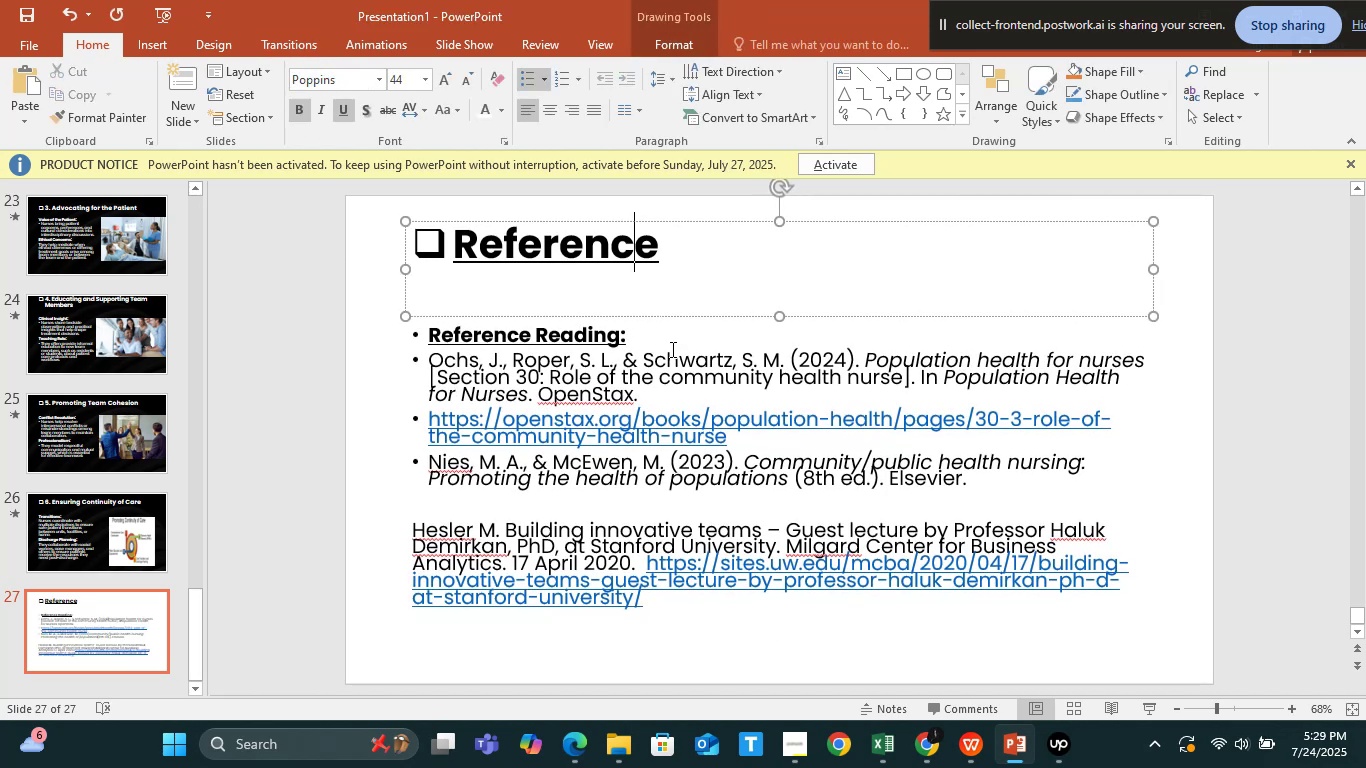 
left_click([662, 354])
 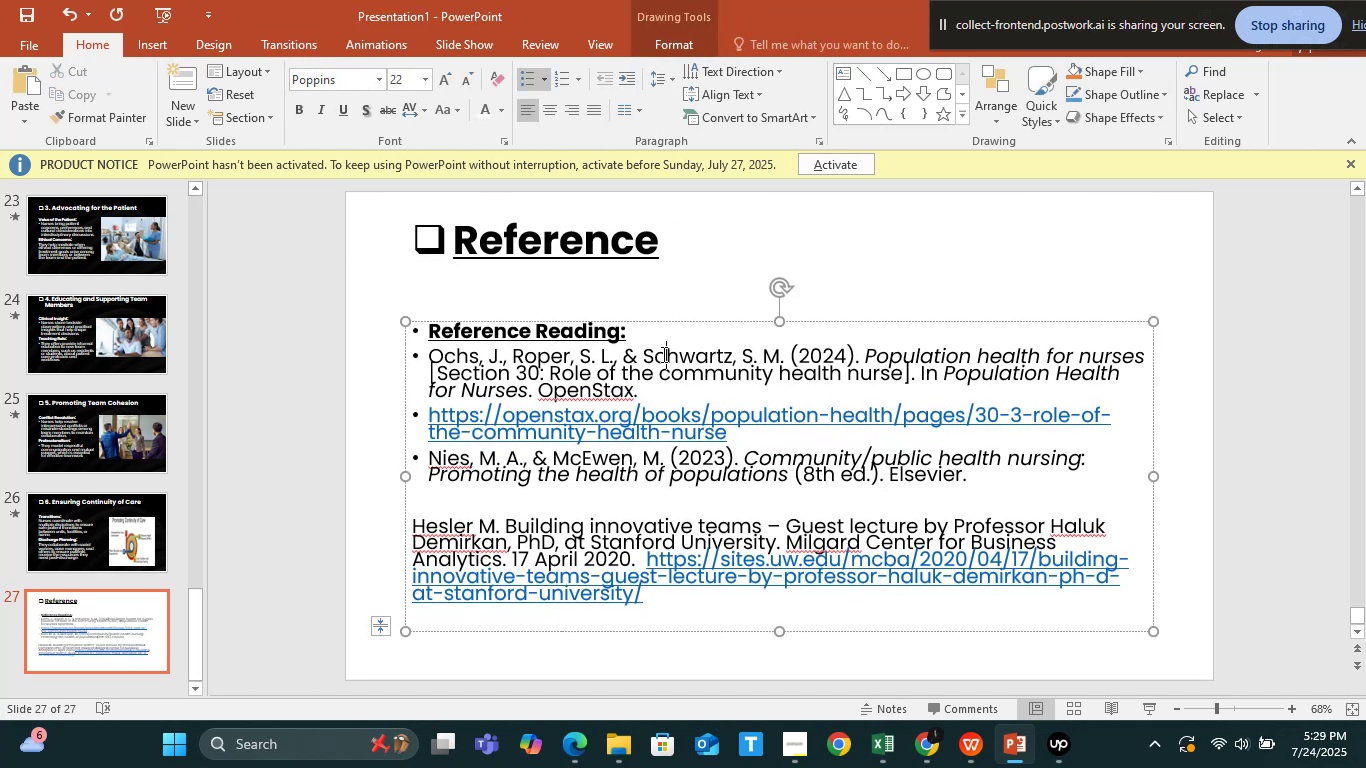 
key(Control+A)
 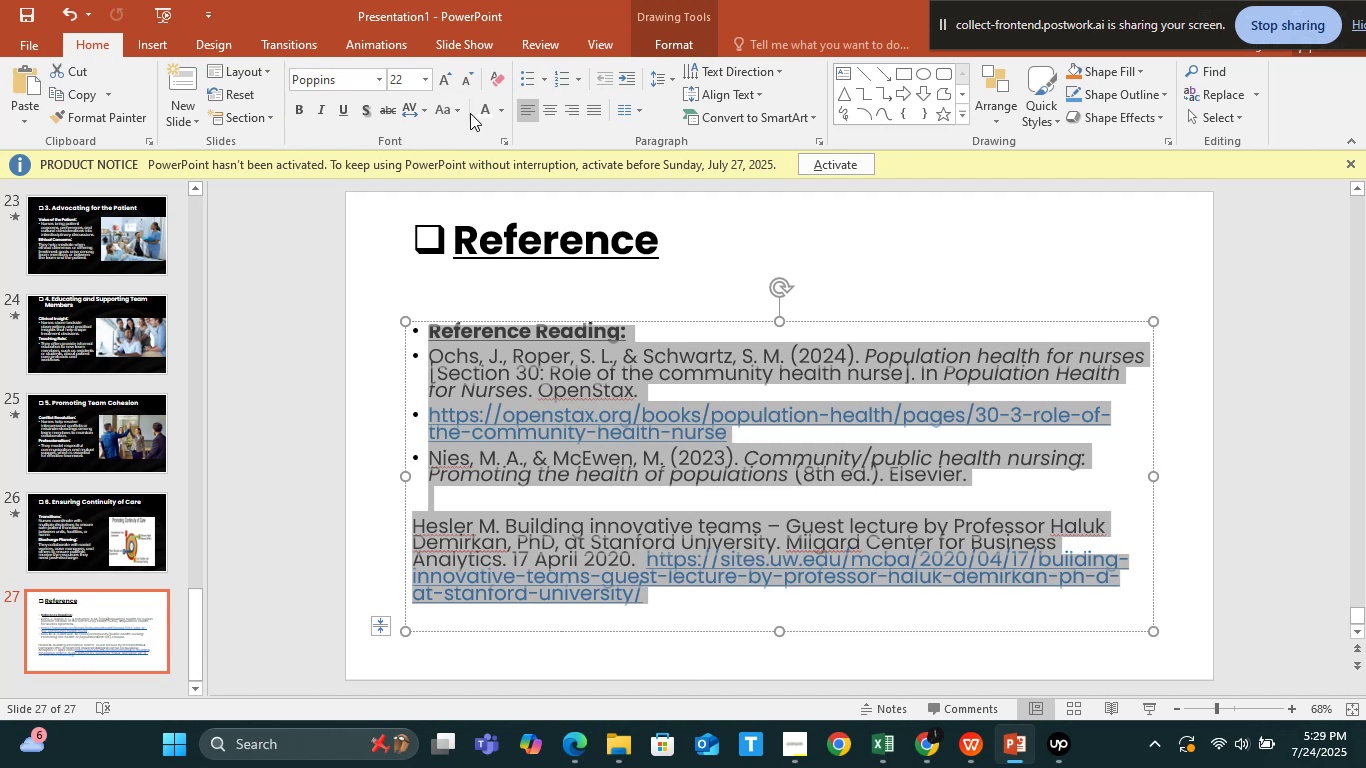 
left_click([494, 113])
 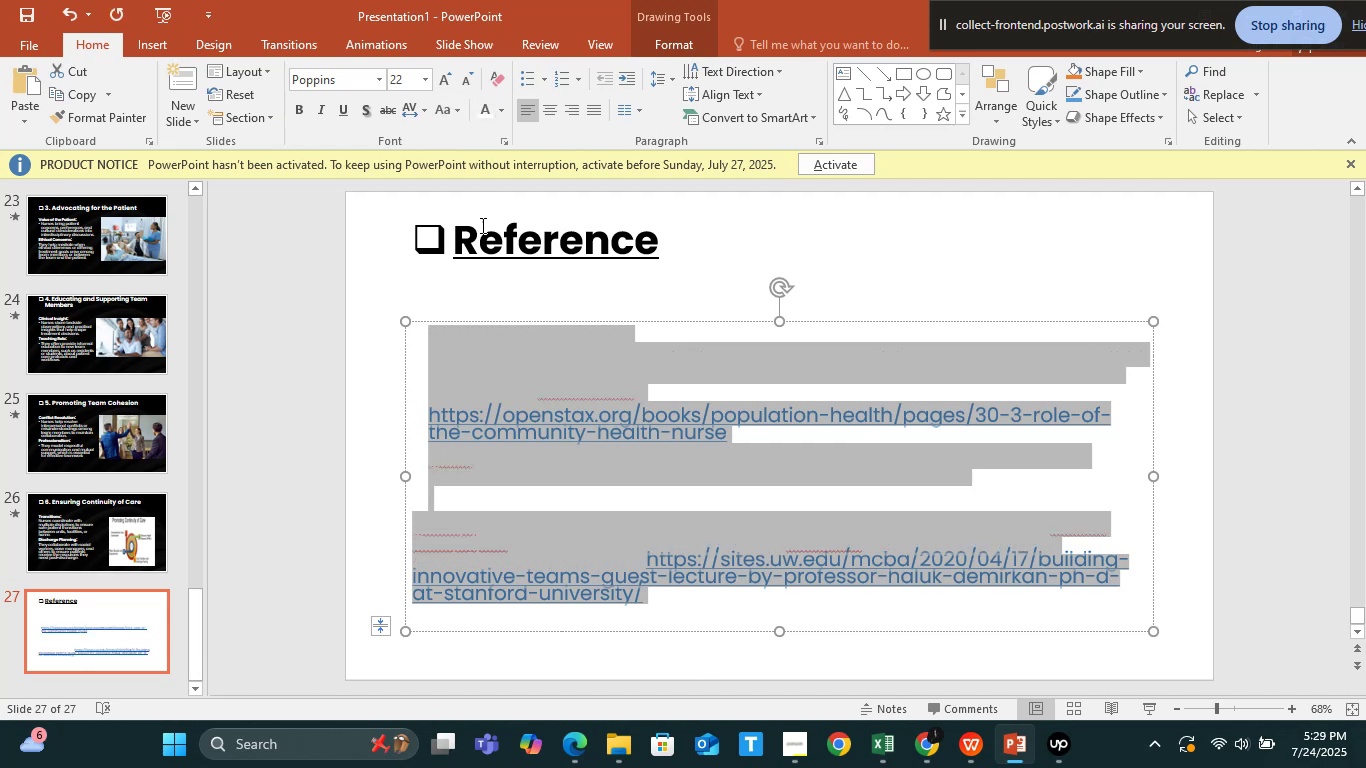 
left_click([495, 253])
 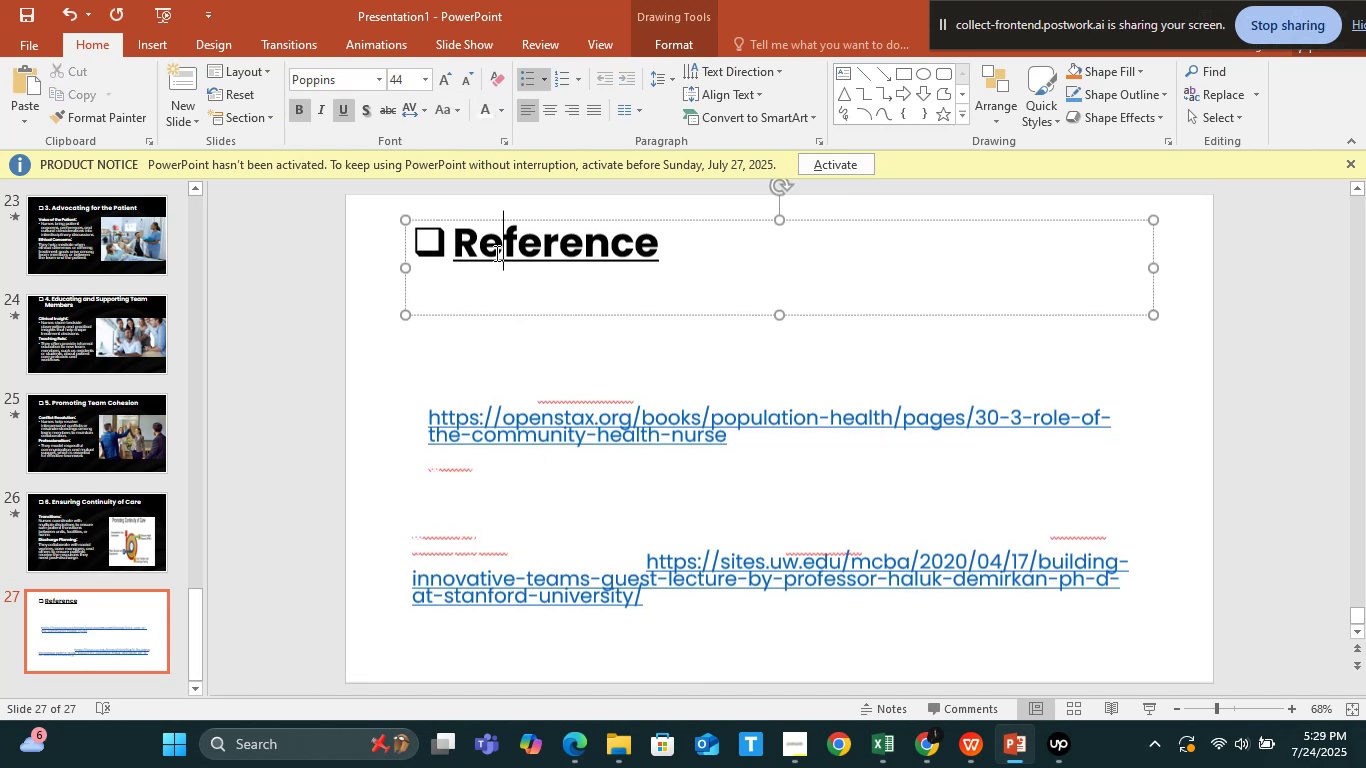 
key(Control+A)
 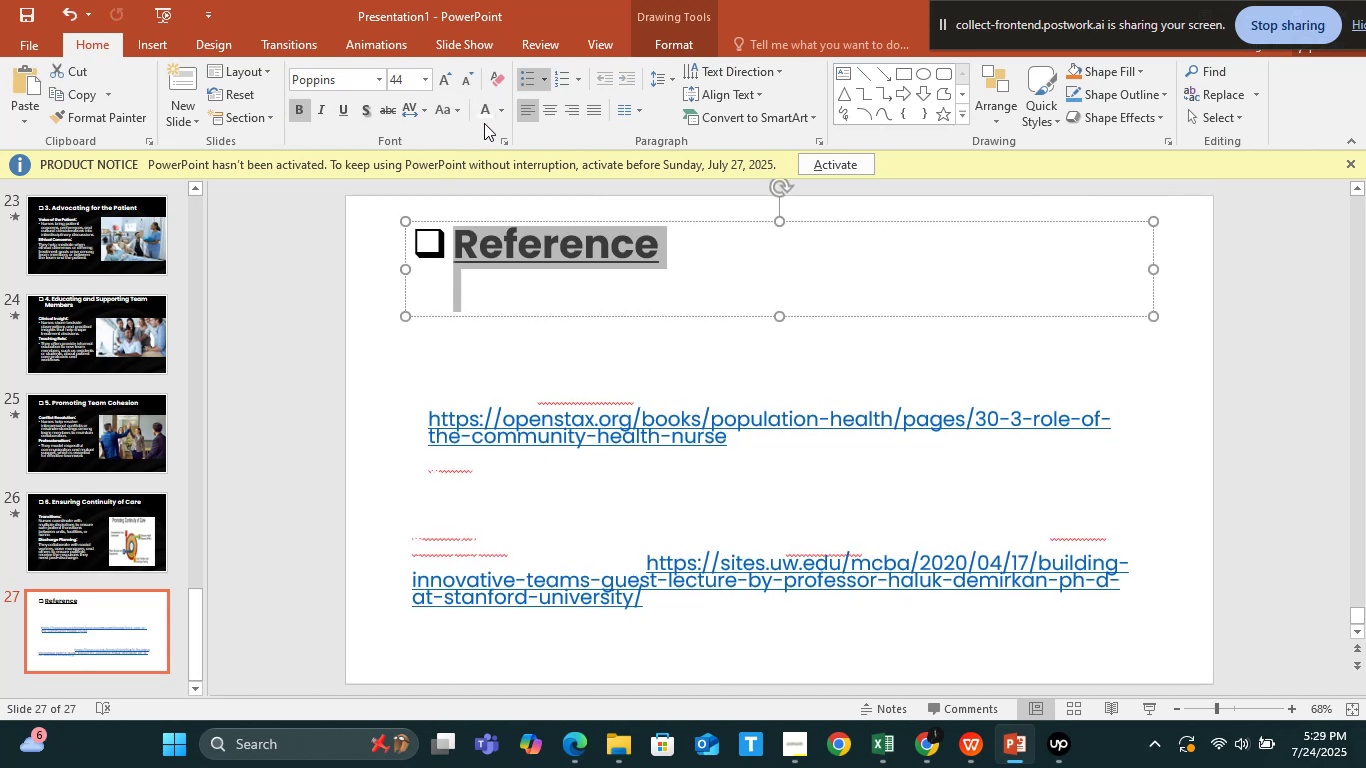 
left_click([484, 118])
 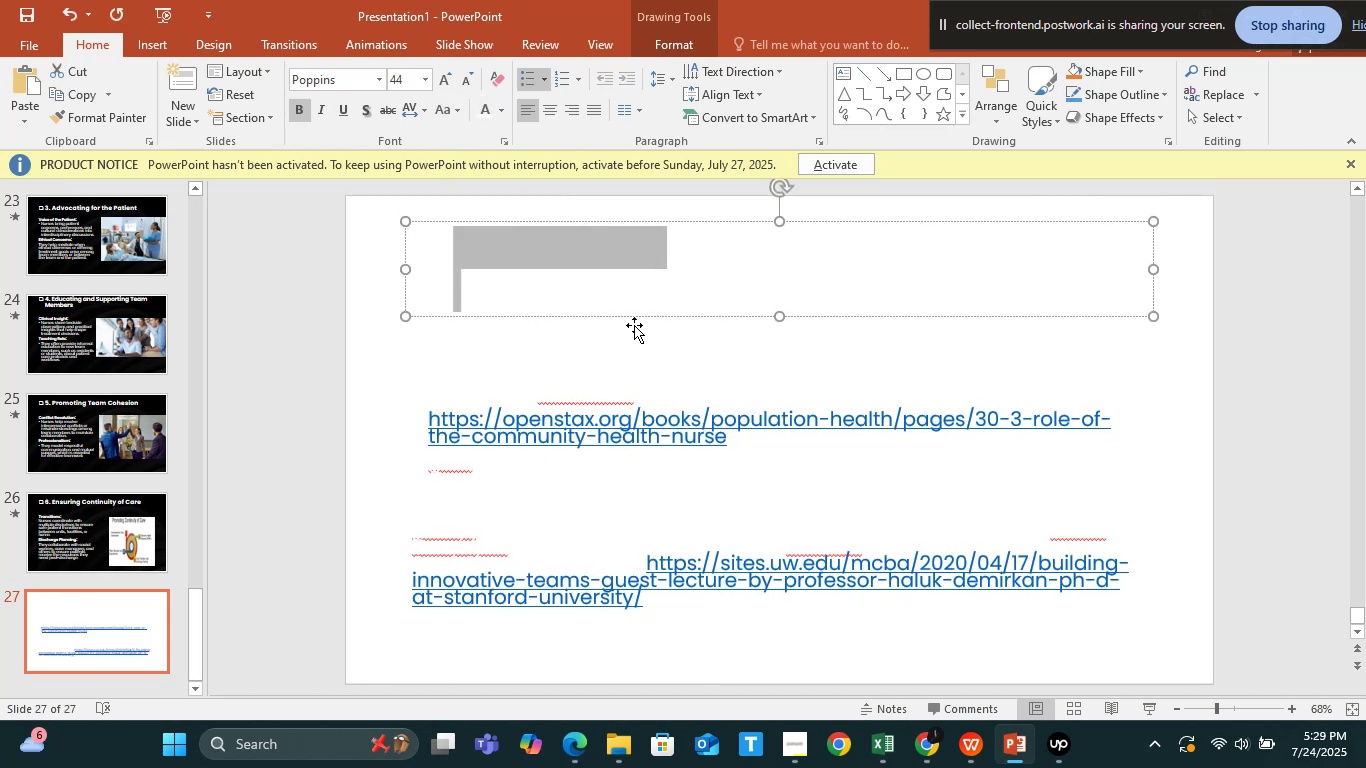 
left_click([634, 325])
 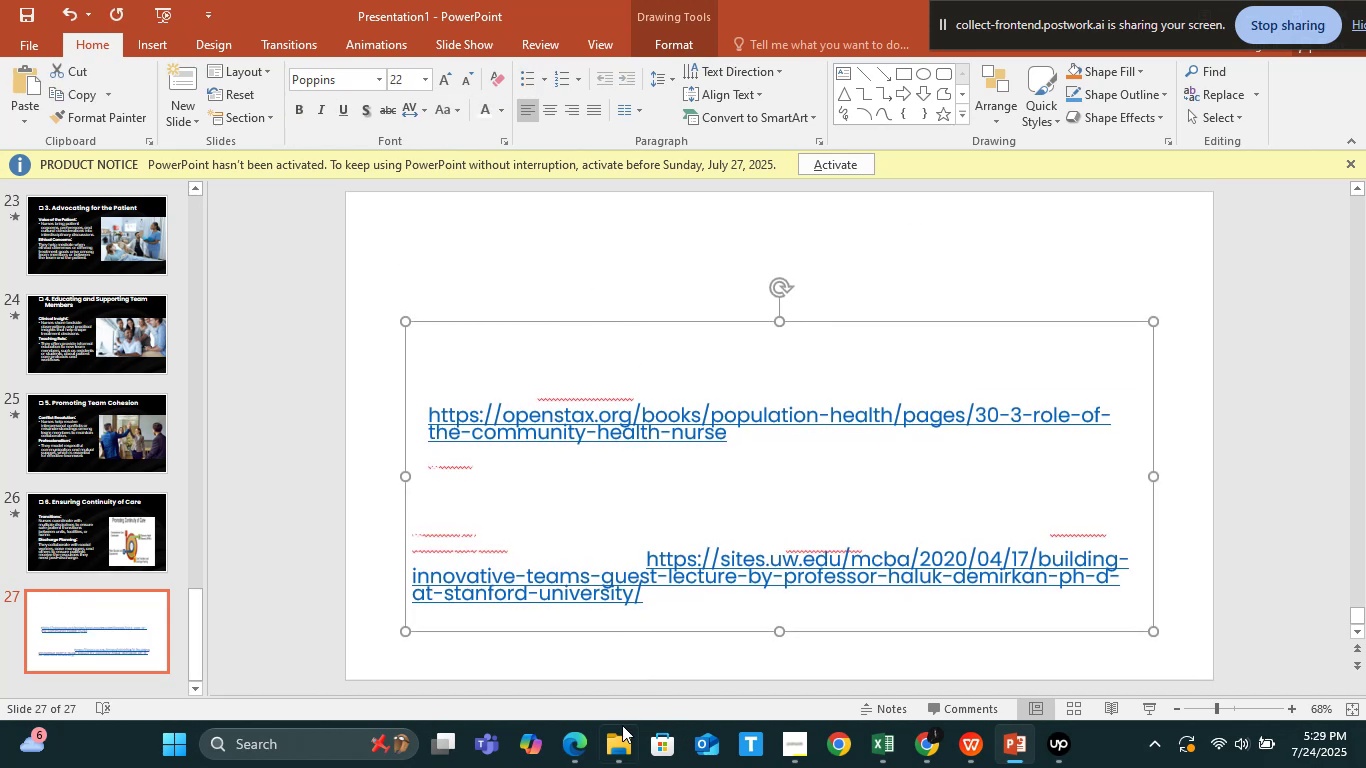 
left_click([624, 731])
 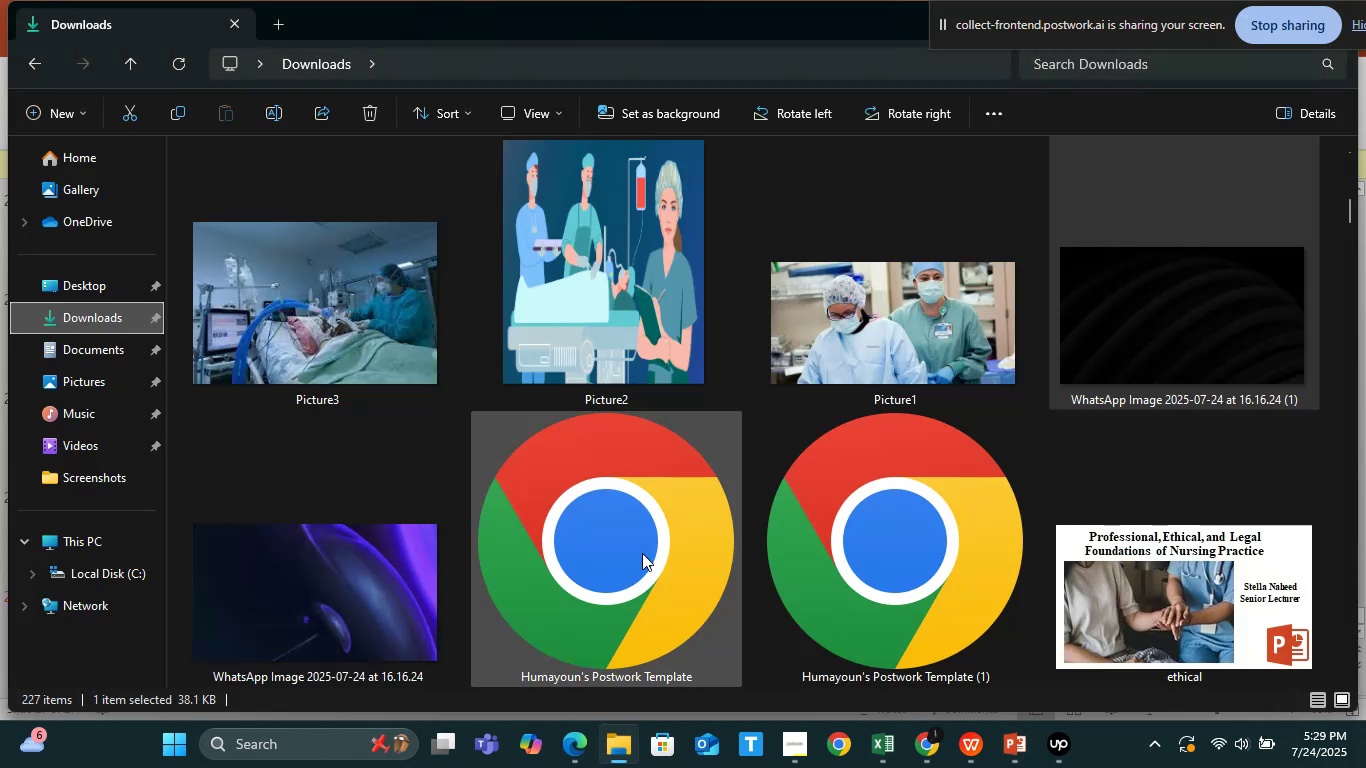 
scroll: coordinate [642, 552], scroll_direction: down, amount: 1.0
 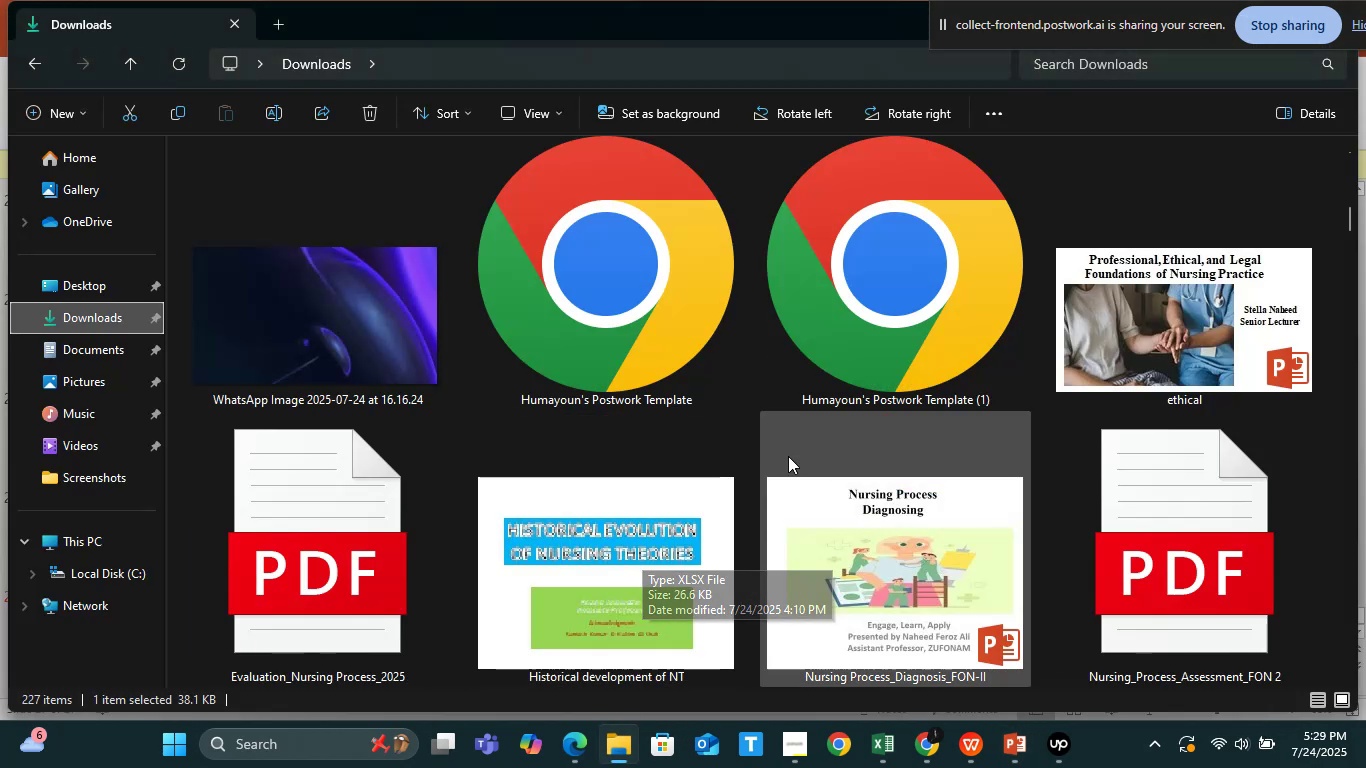 
scroll: coordinate [788, 456], scroll_direction: up, amount: 2.0
 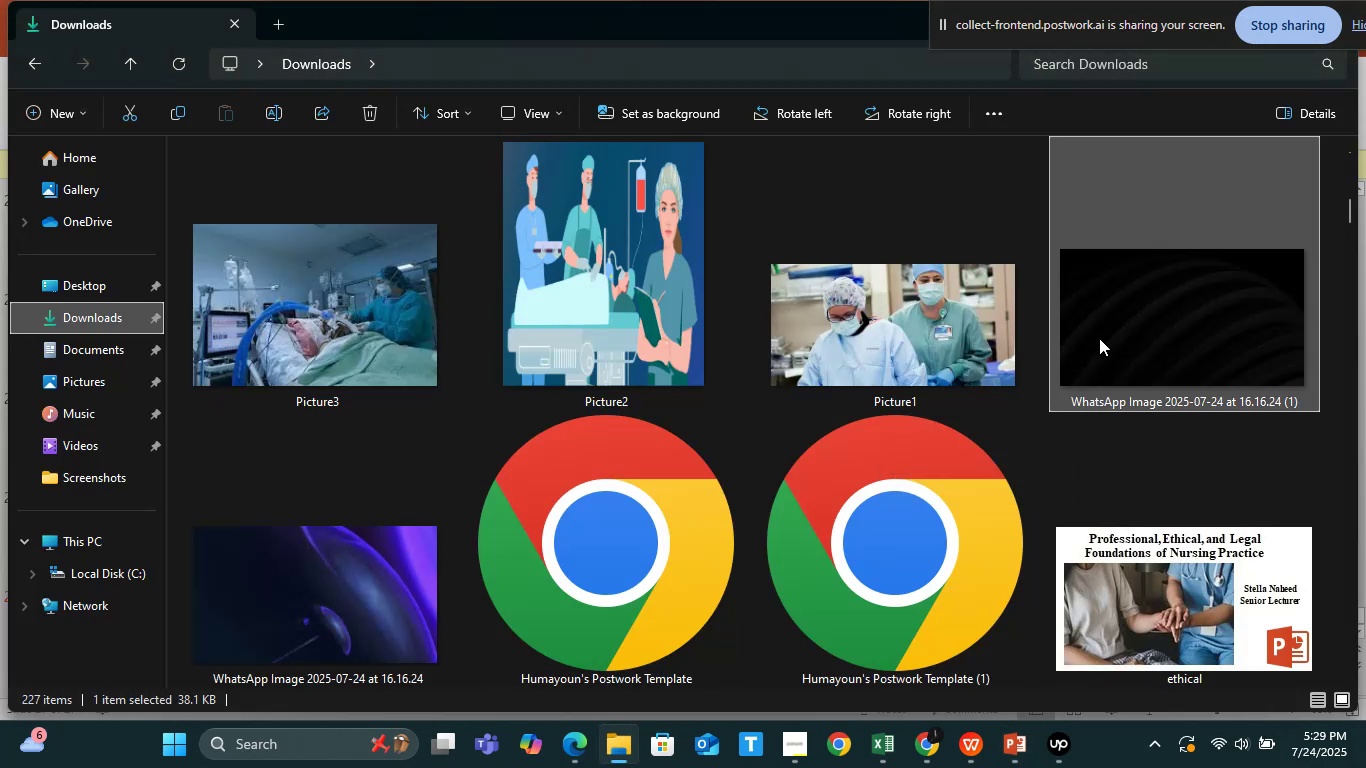 
left_click_drag(start_coordinate=[1132, 329], to_coordinate=[842, 478])
 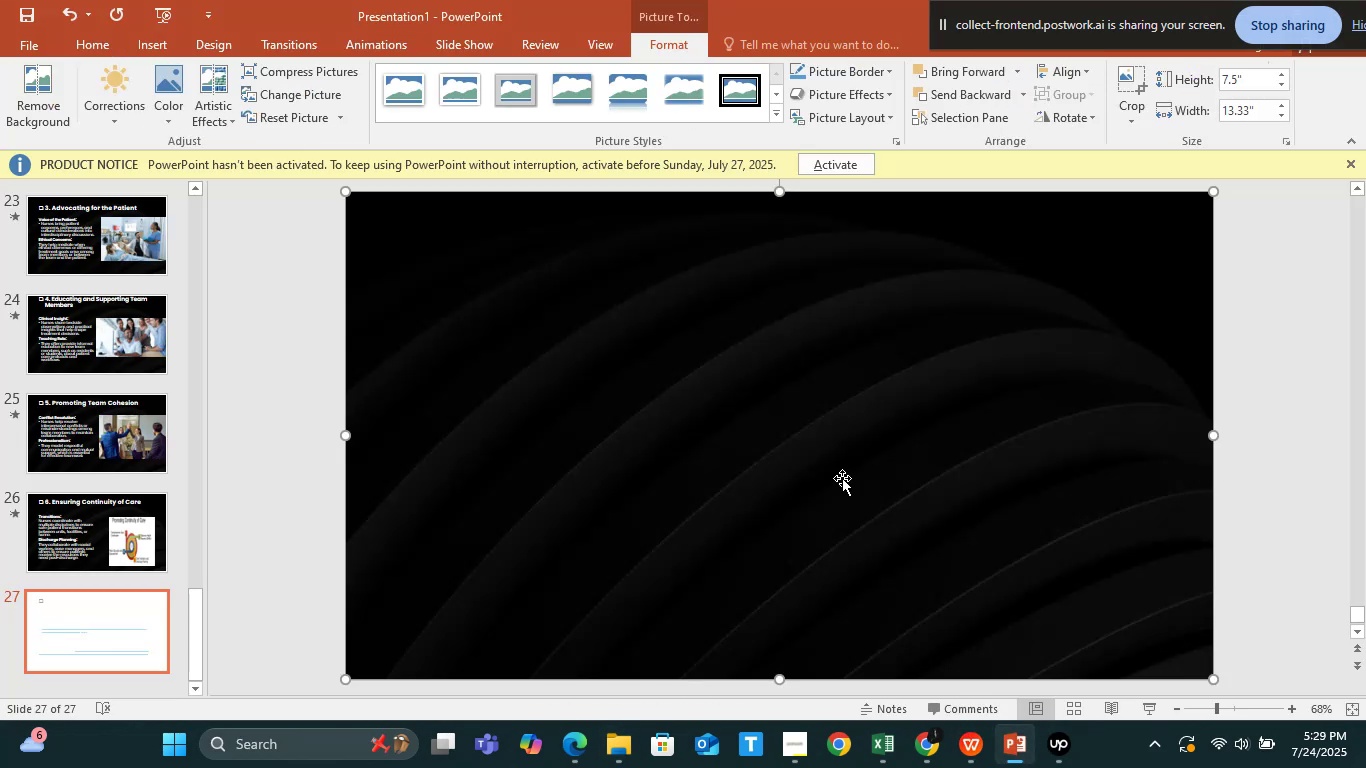 
right_click([842, 478])
 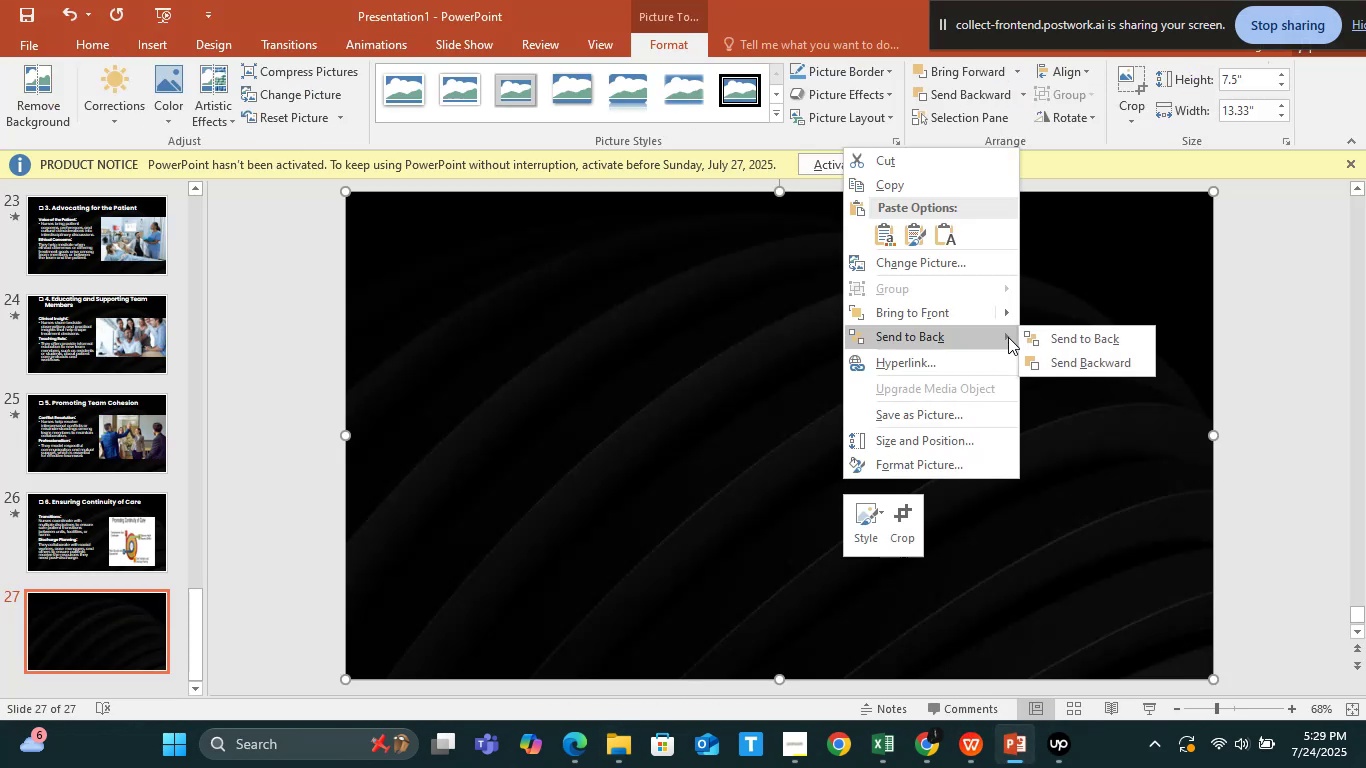 
left_click([1043, 337])
 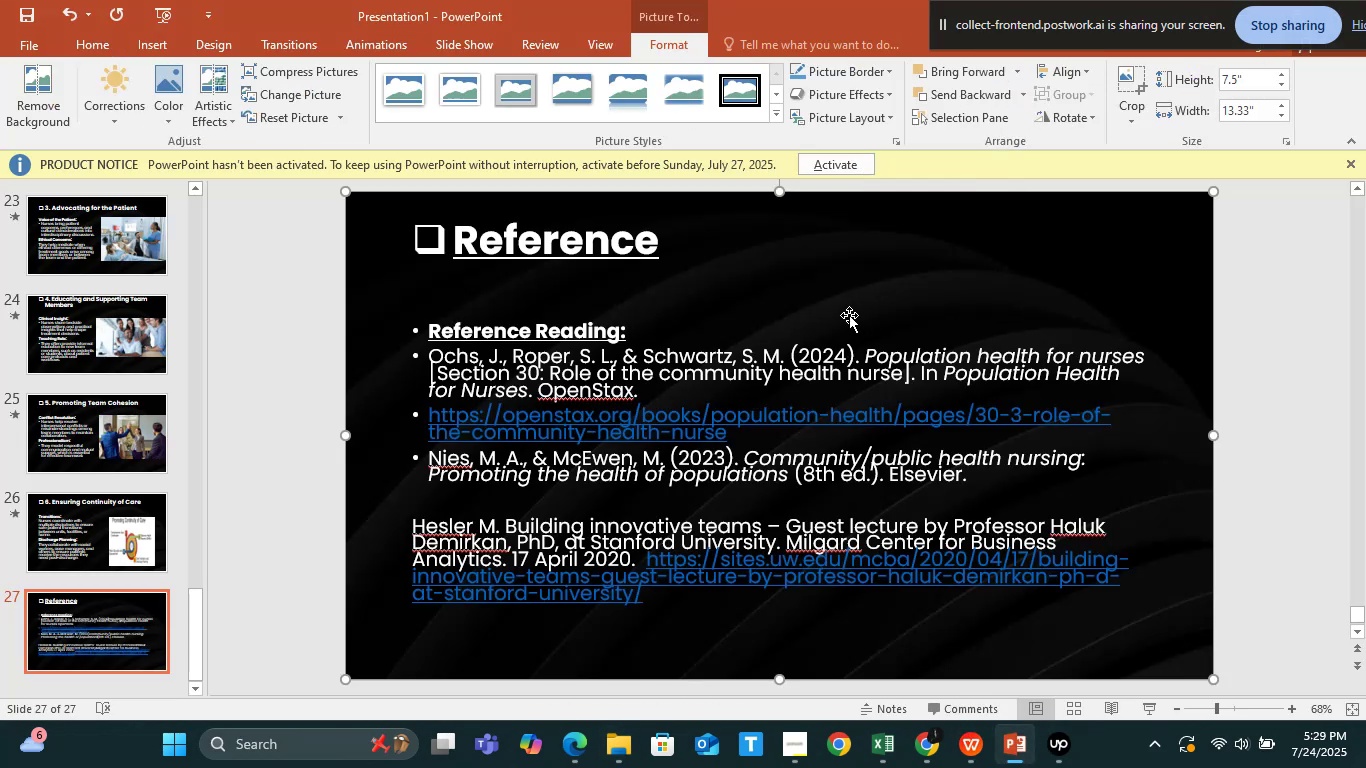 
left_click([842, 311])
 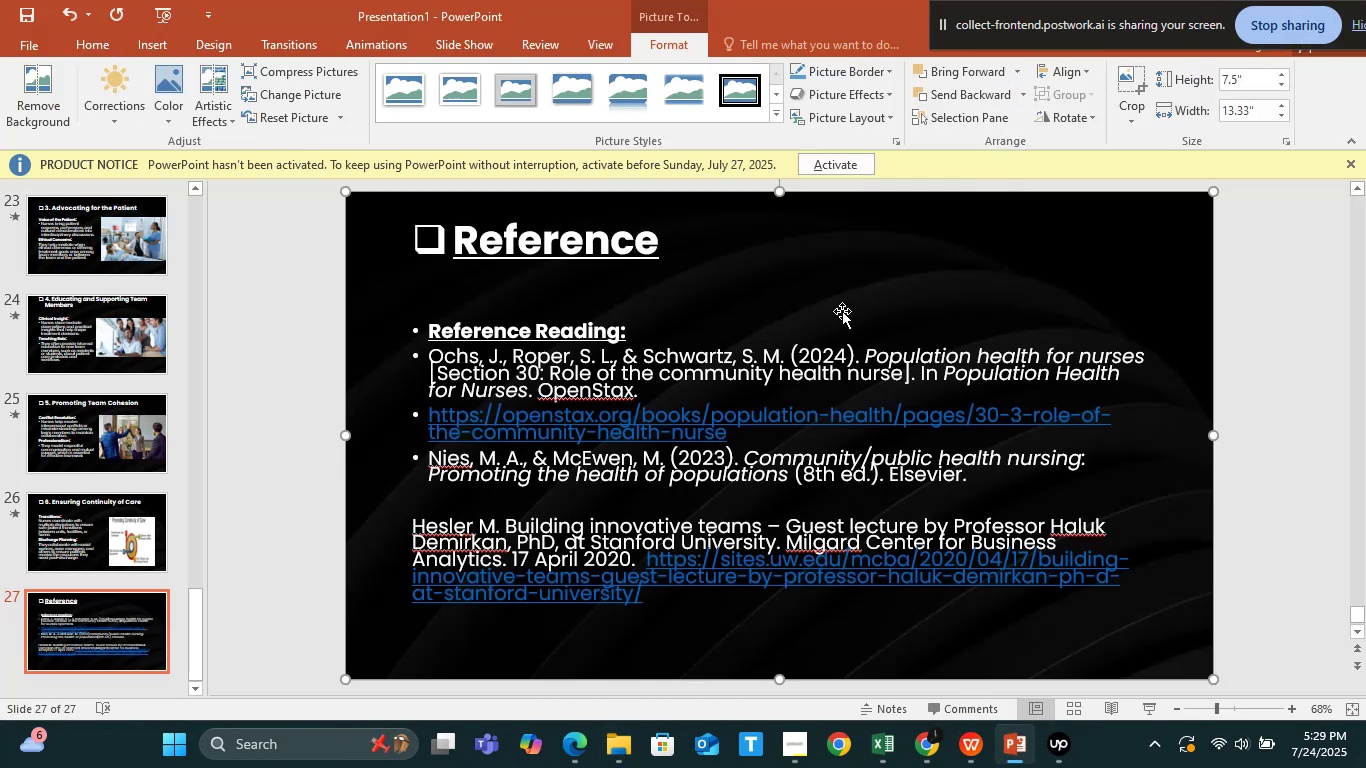 
hold_key(key=ShiftLeft, duration=1.5)
left_click([729, 334])
 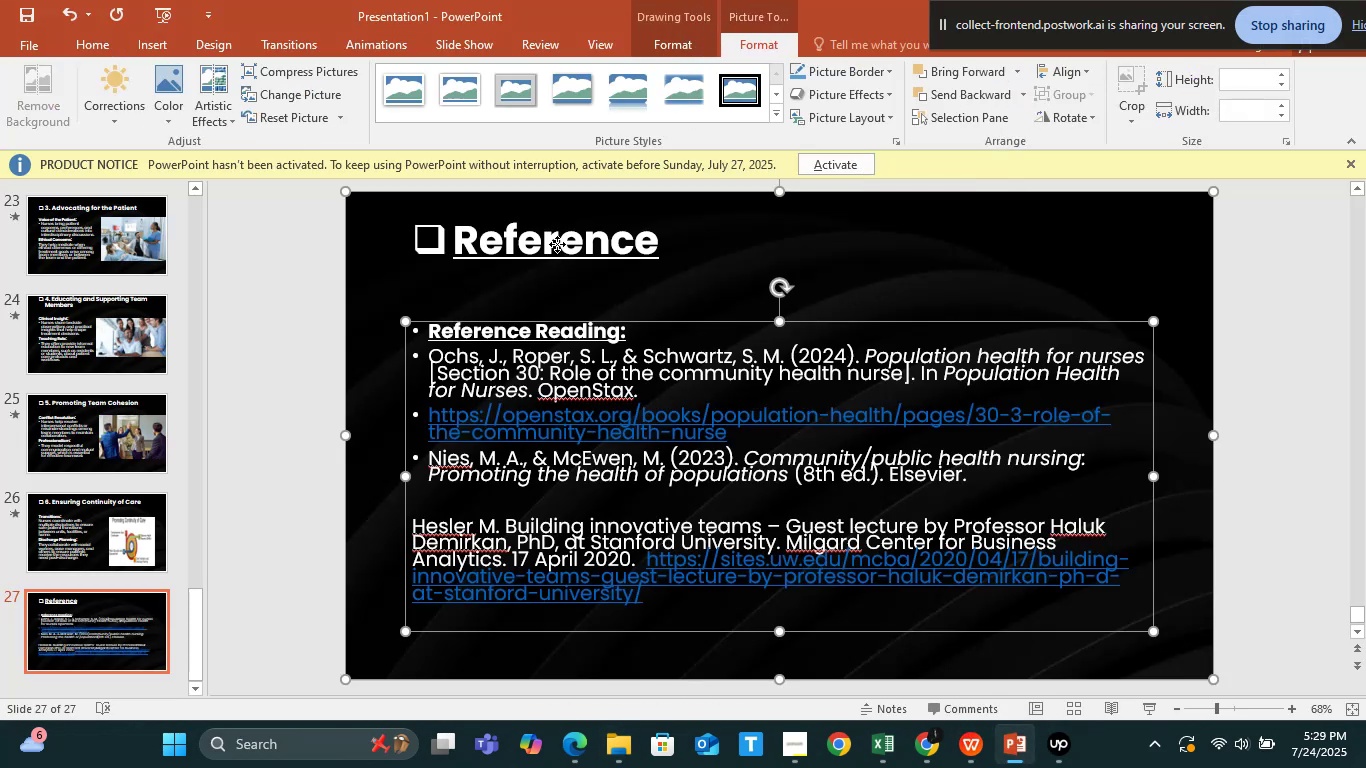 
key(Shift+ShiftLeft)
 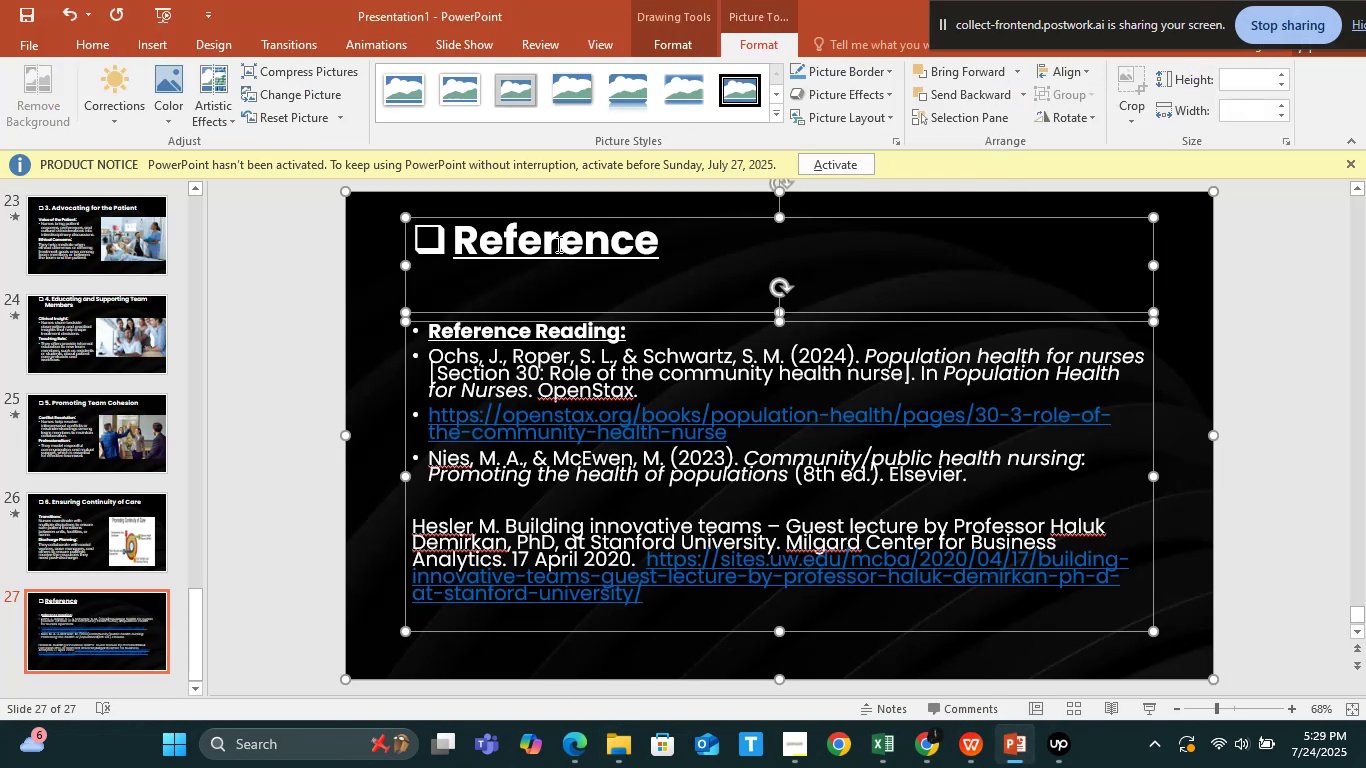 
key(Shift+ShiftLeft)
 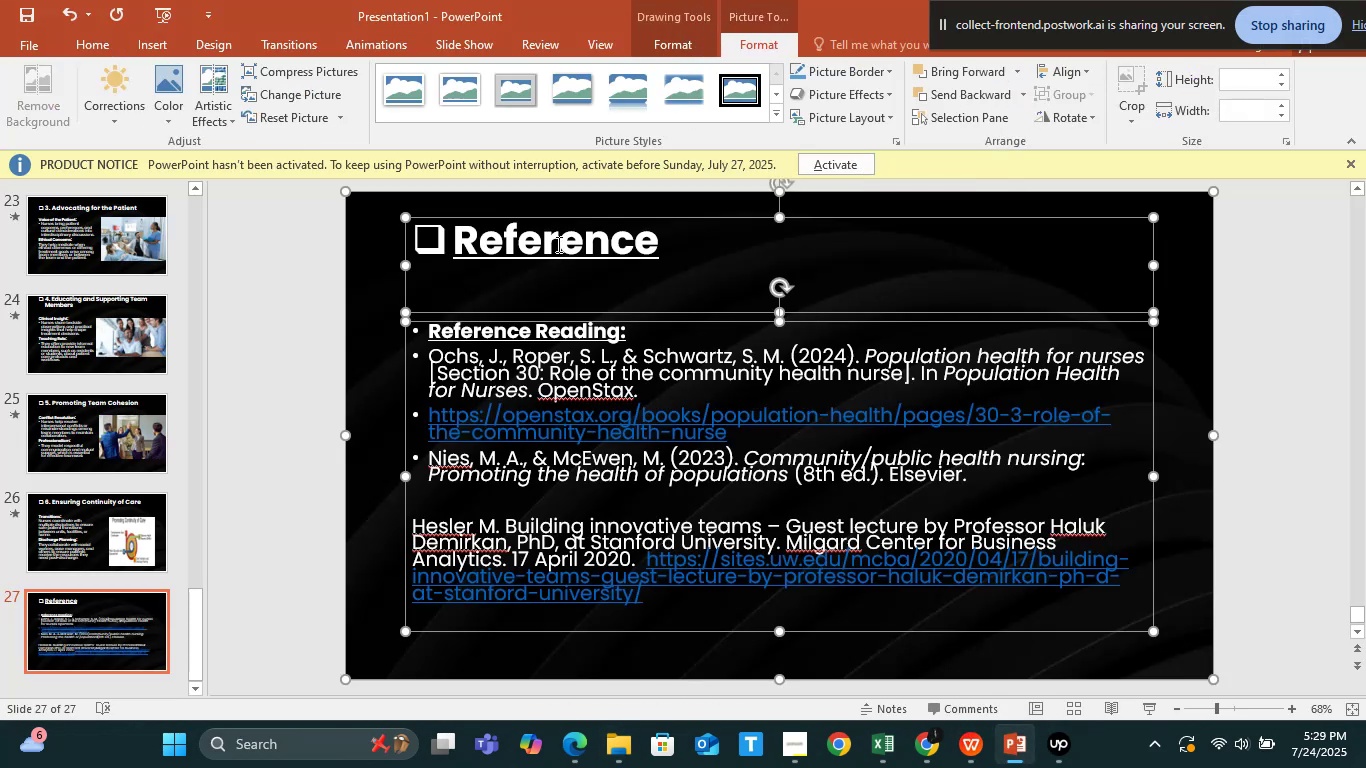 
key(Shift+ShiftLeft)
 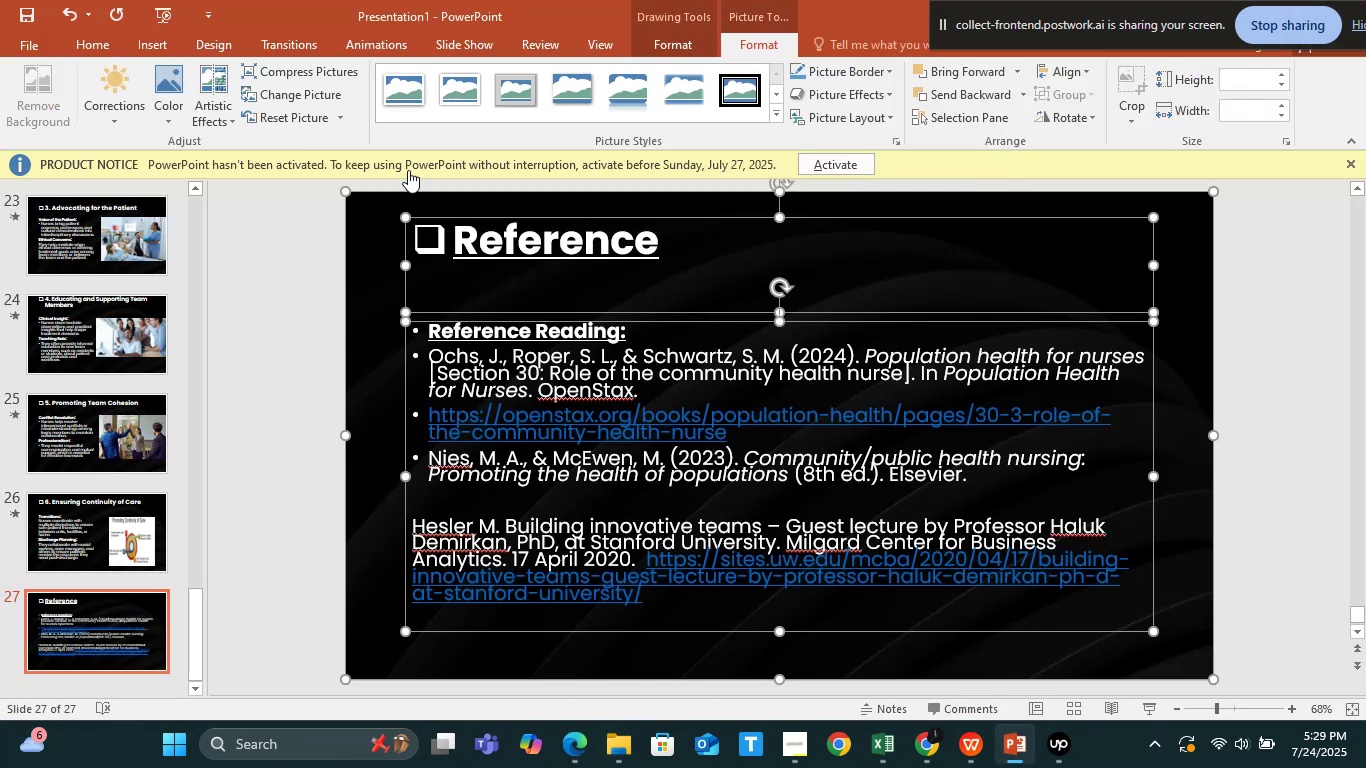 
key(Shift+ShiftLeft)
 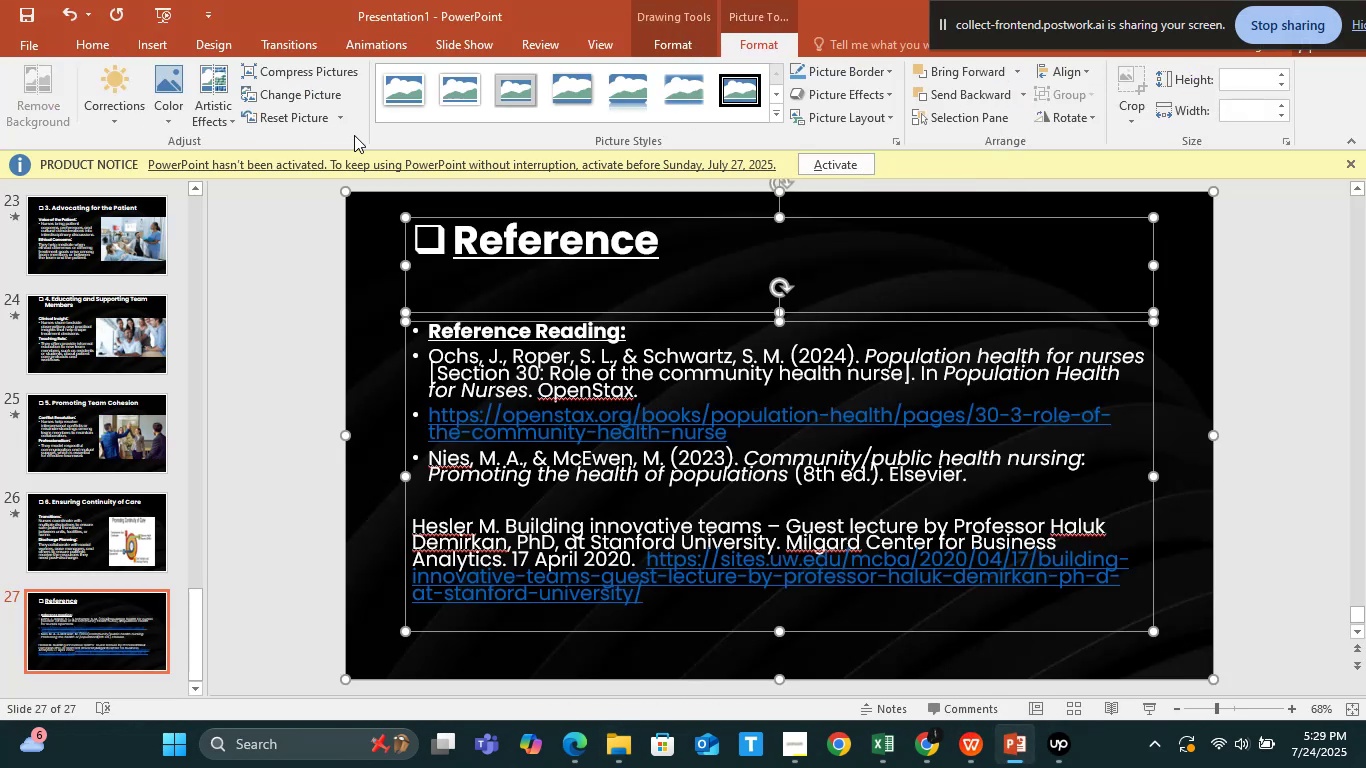 
key(Shift+ShiftLeft)
 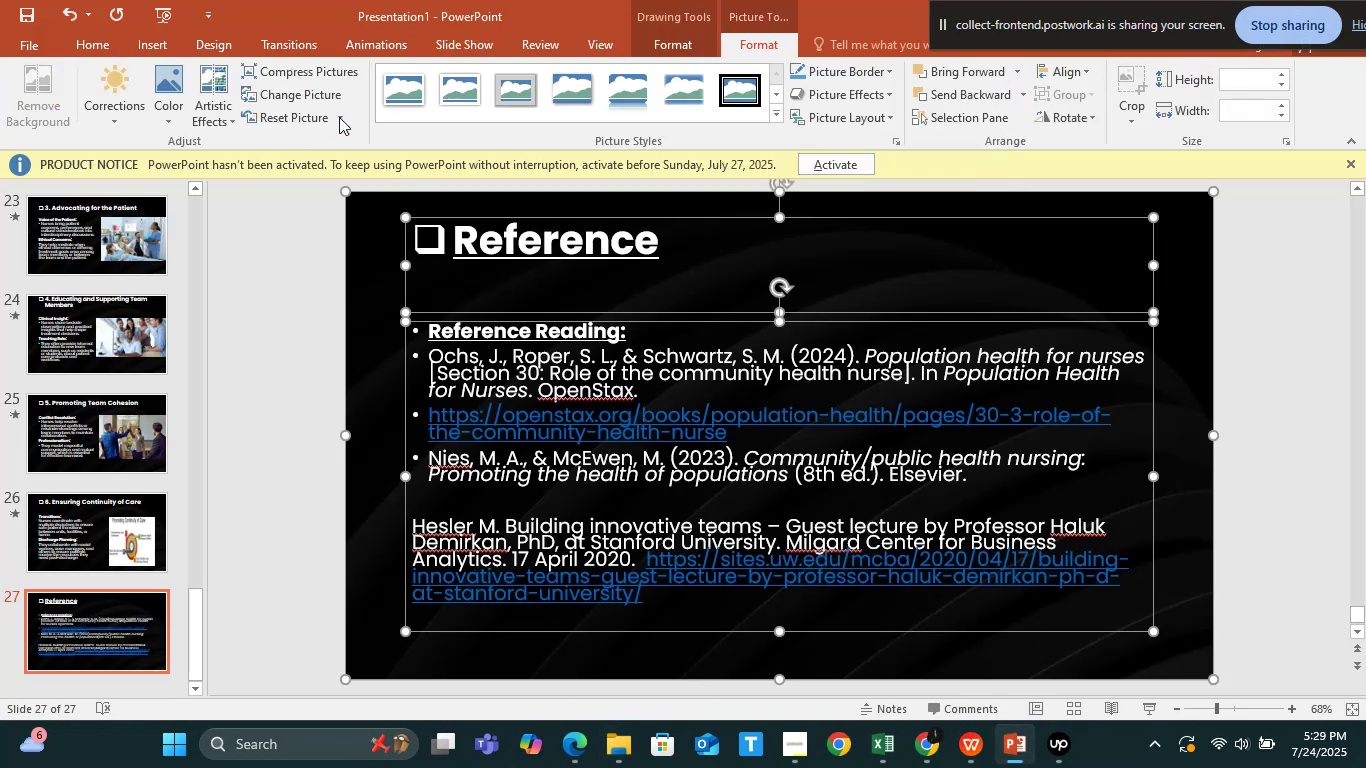 
key(Shift+ShiftLeft)
 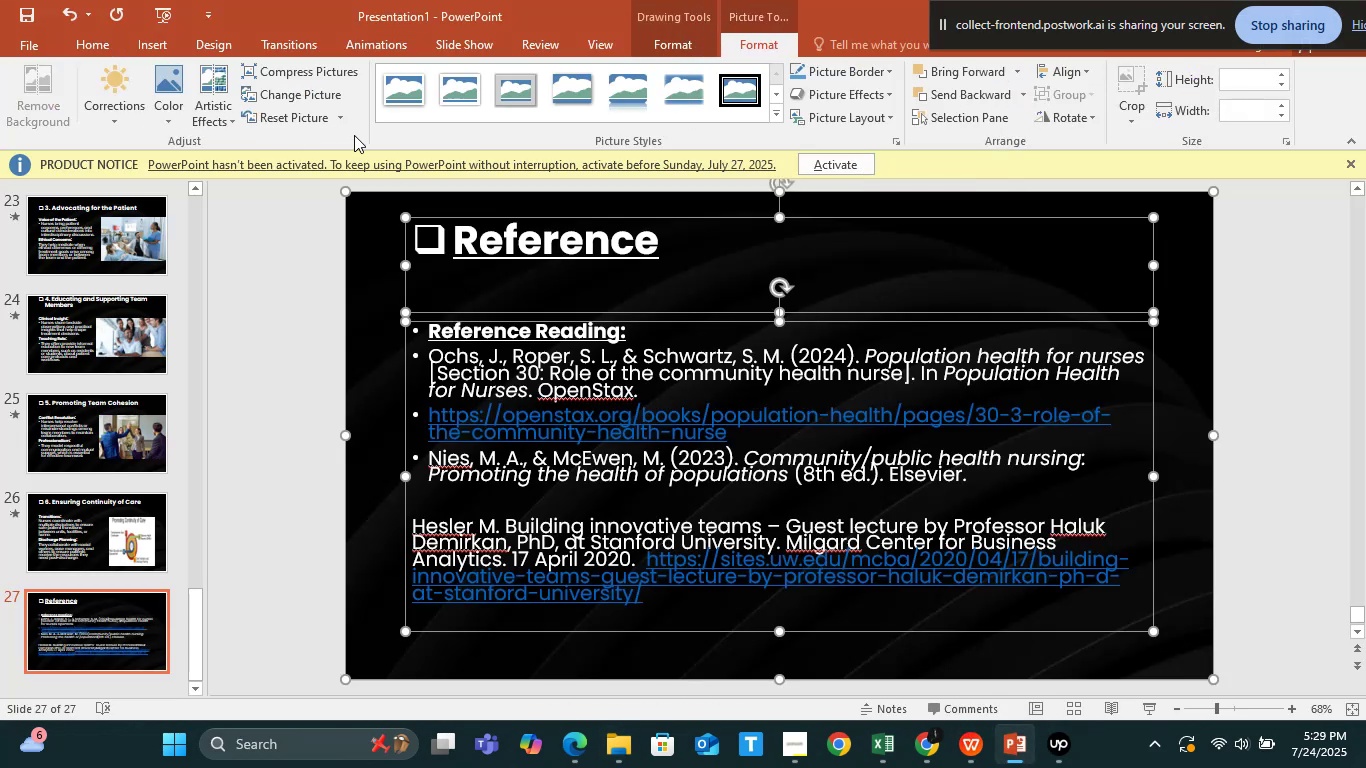 
key(Shift+ShiftLeft)
 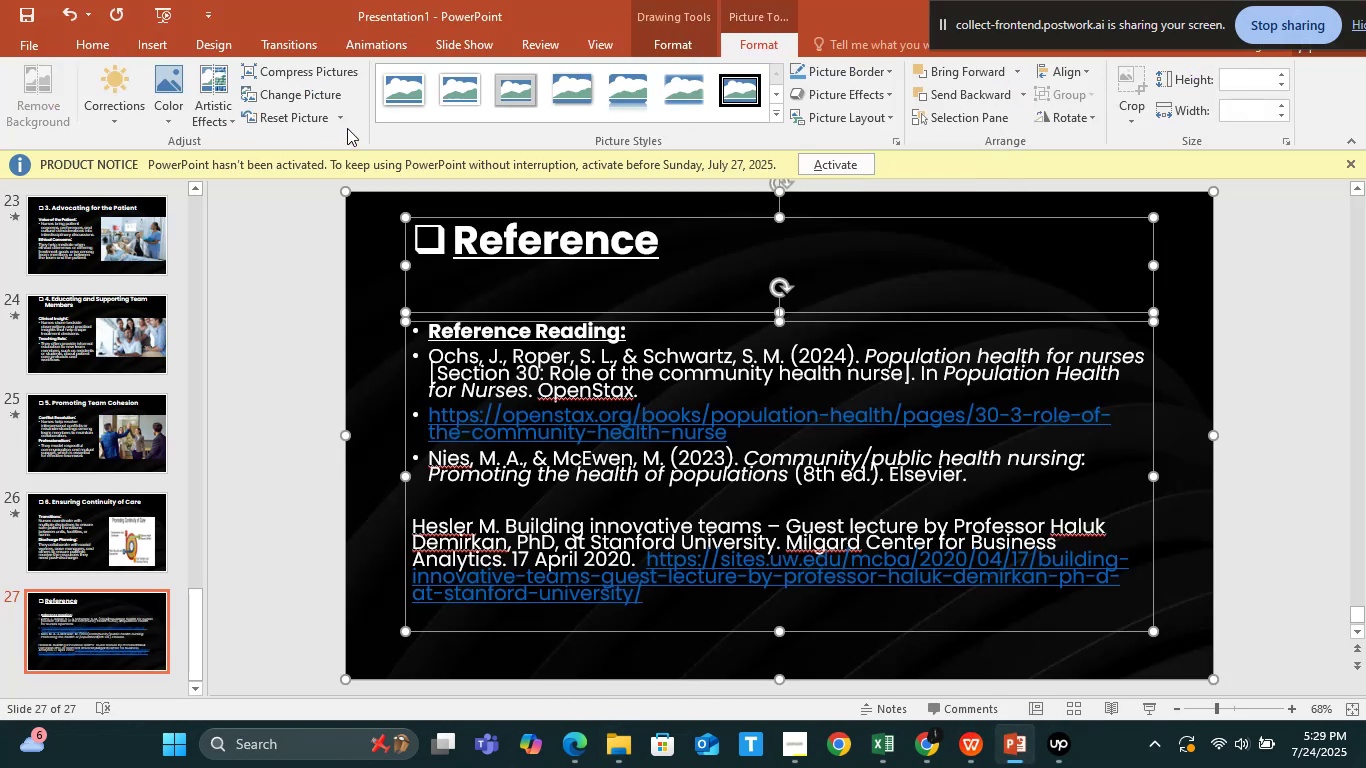 
key(Shift+ShiftLeft)
 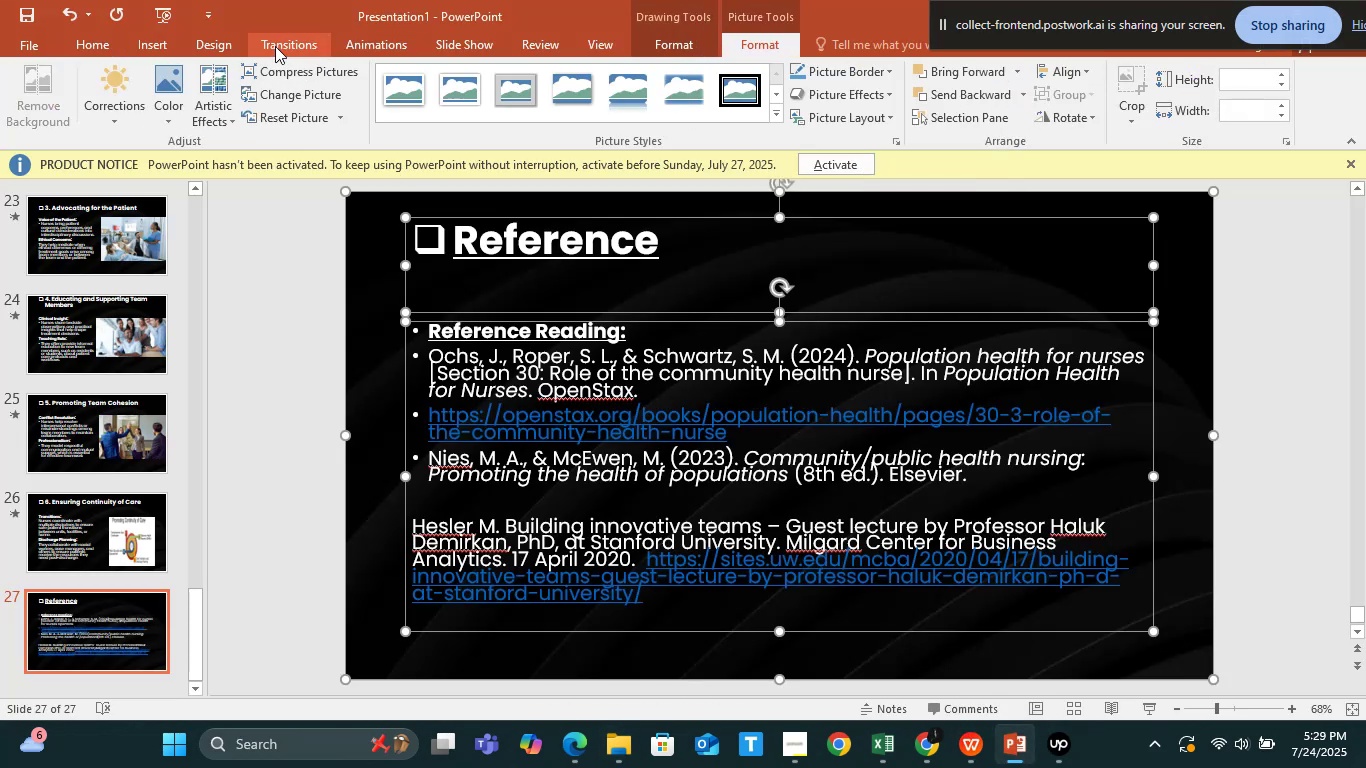 
left_click([275, 46])
 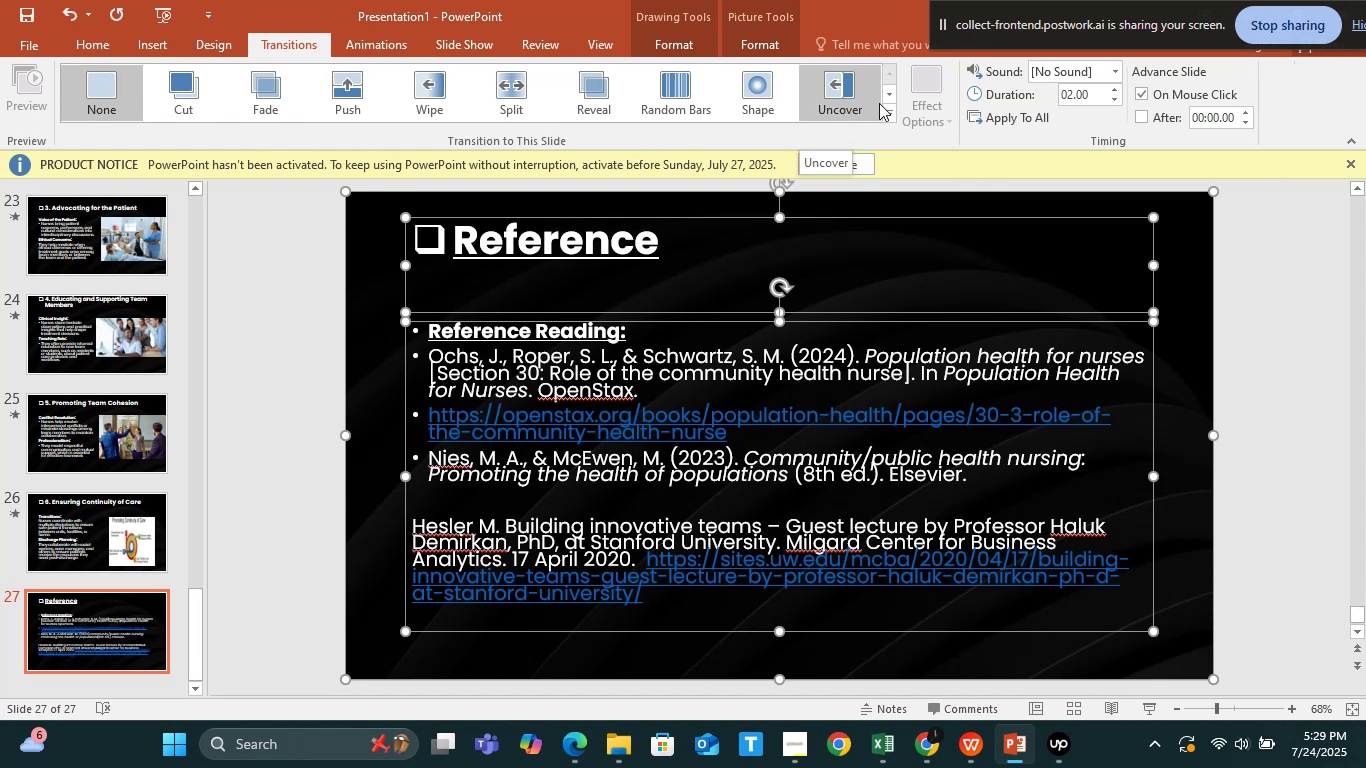 
left_click([883, 110])
 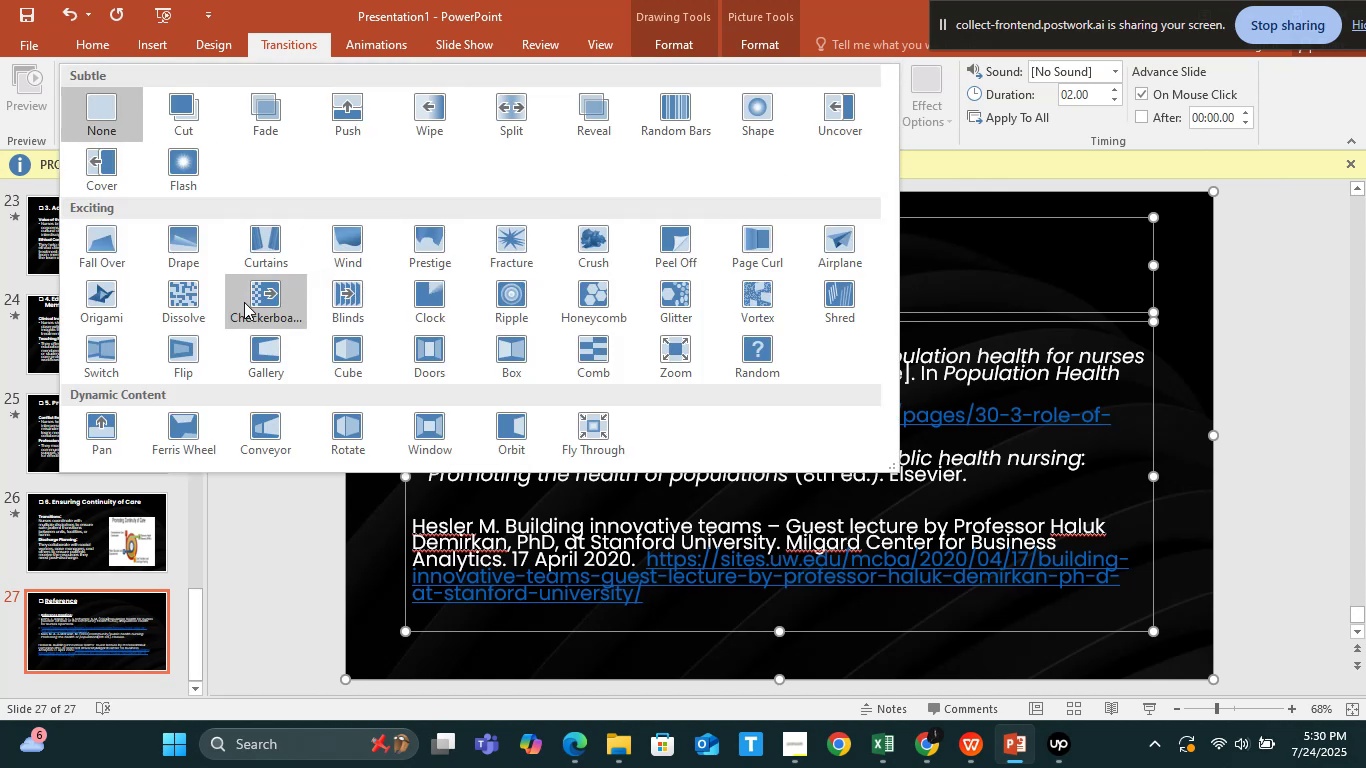 
left_click([202, 307])
 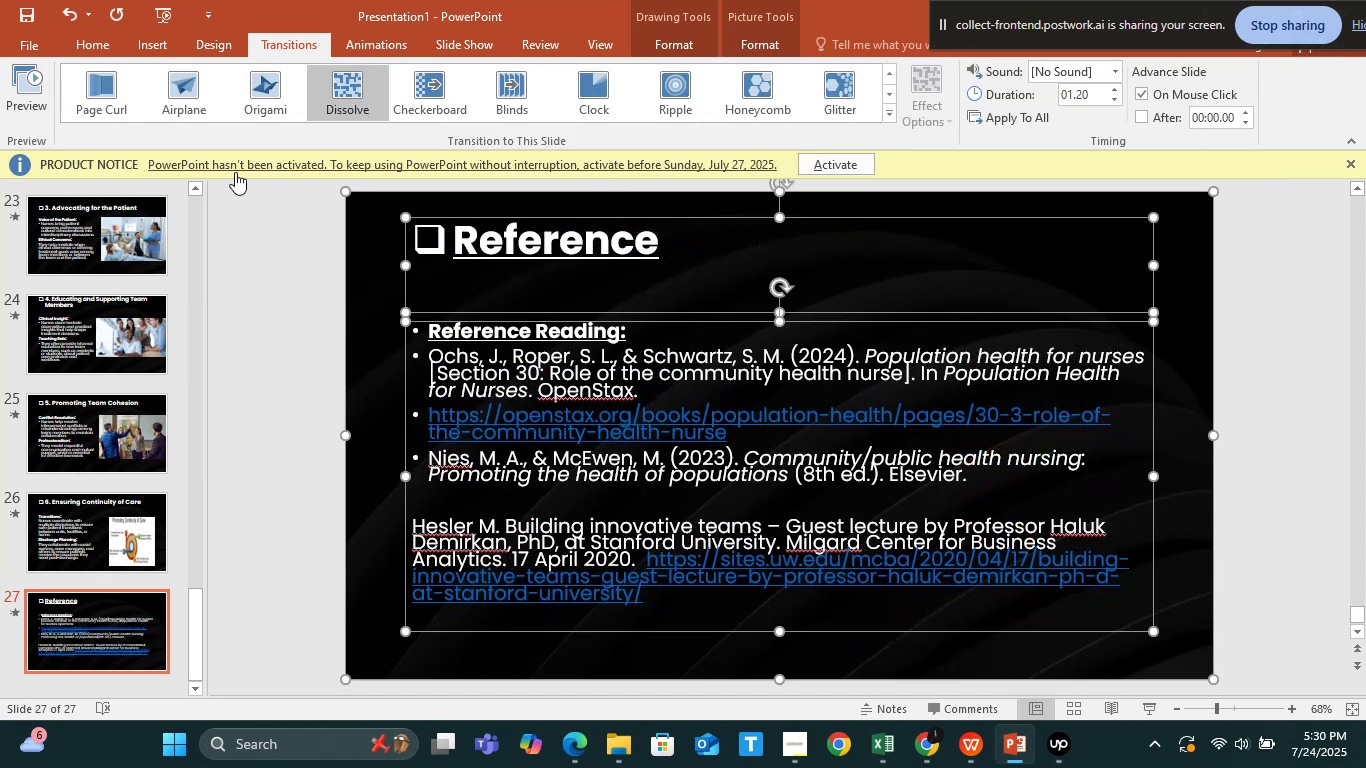 
left_click([274, 109])
 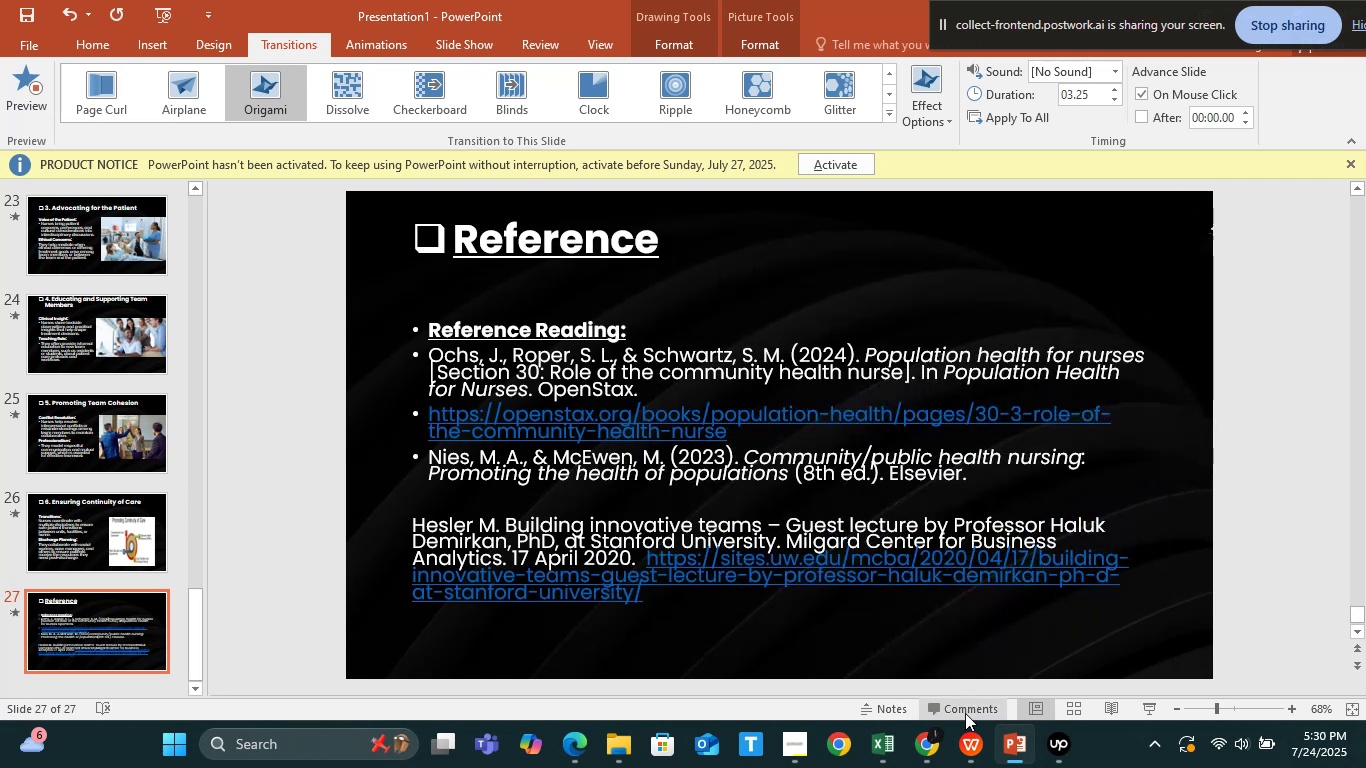 
left_click([971, 750])
 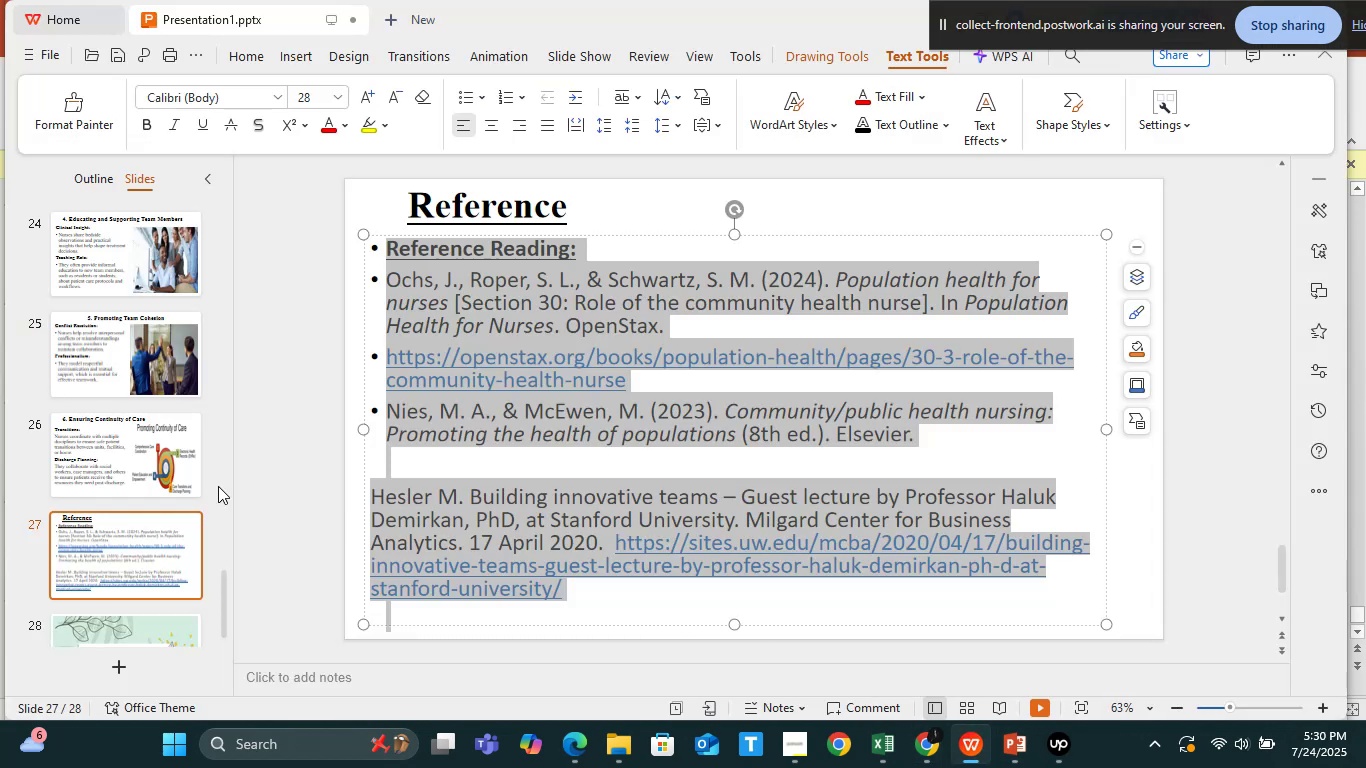 